 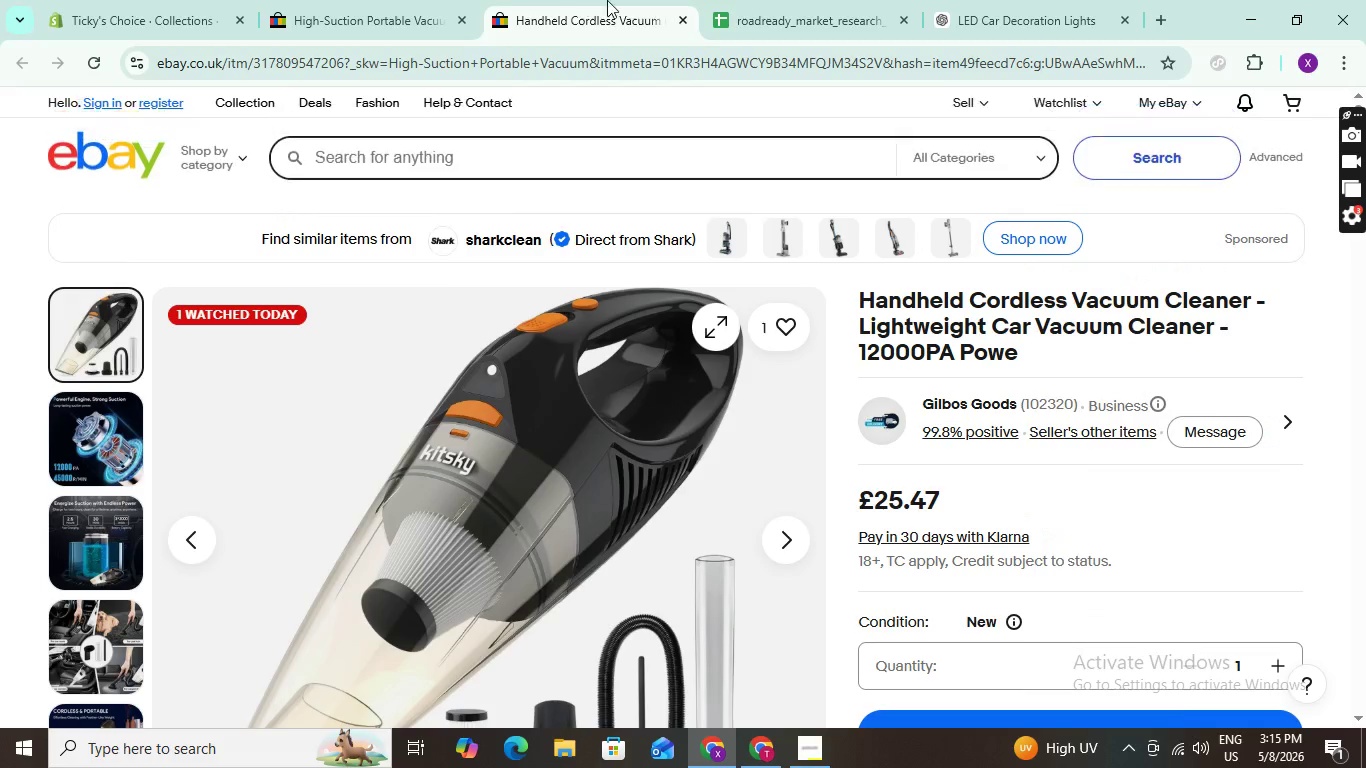 
left_click([387, 5])
 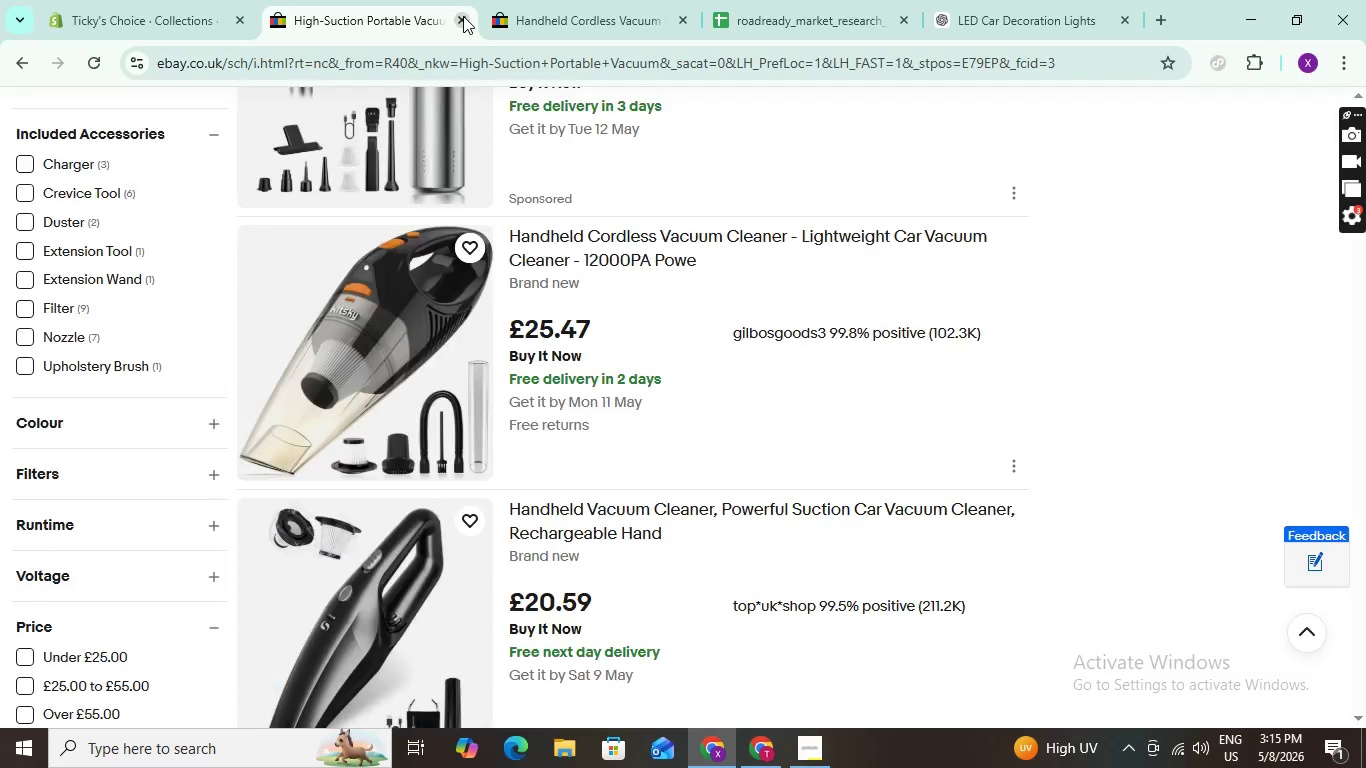 
left_click([463, 16])
 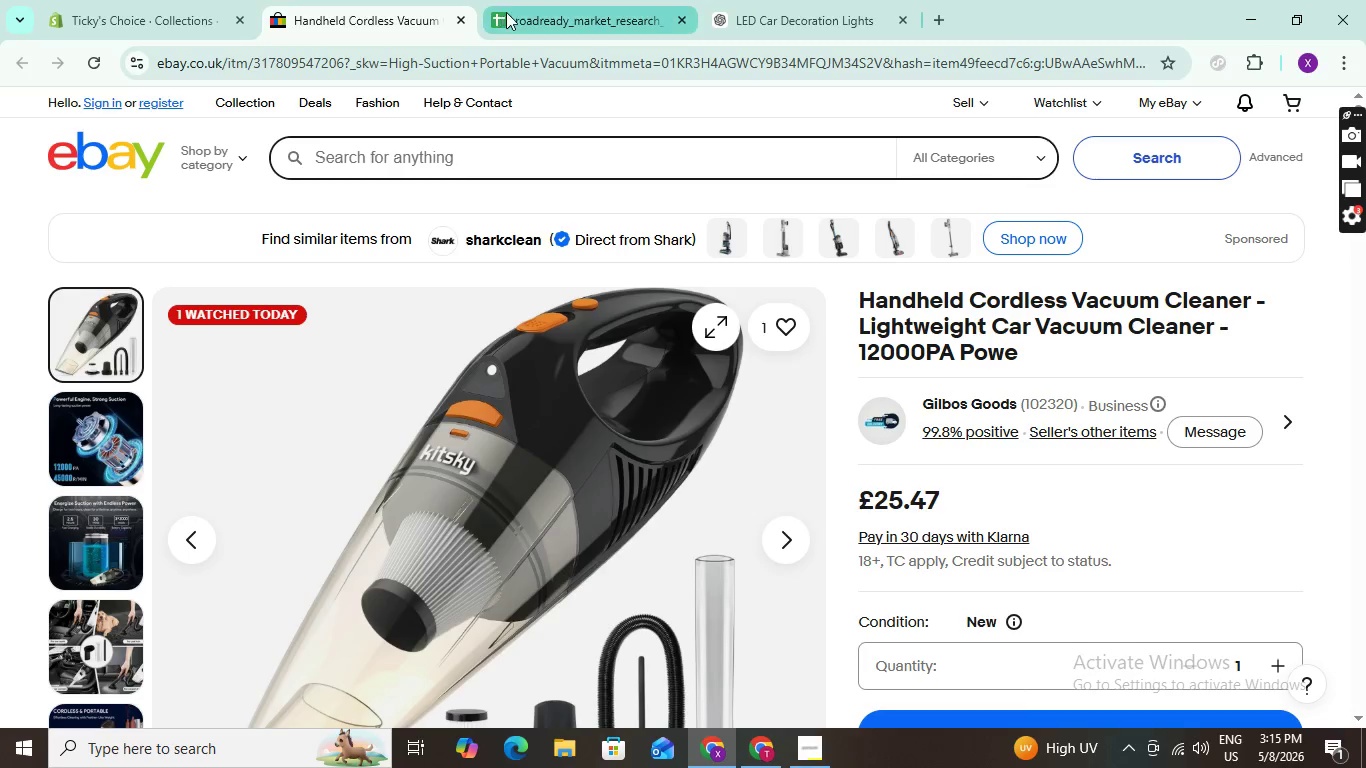 
left_click([512, 9])
 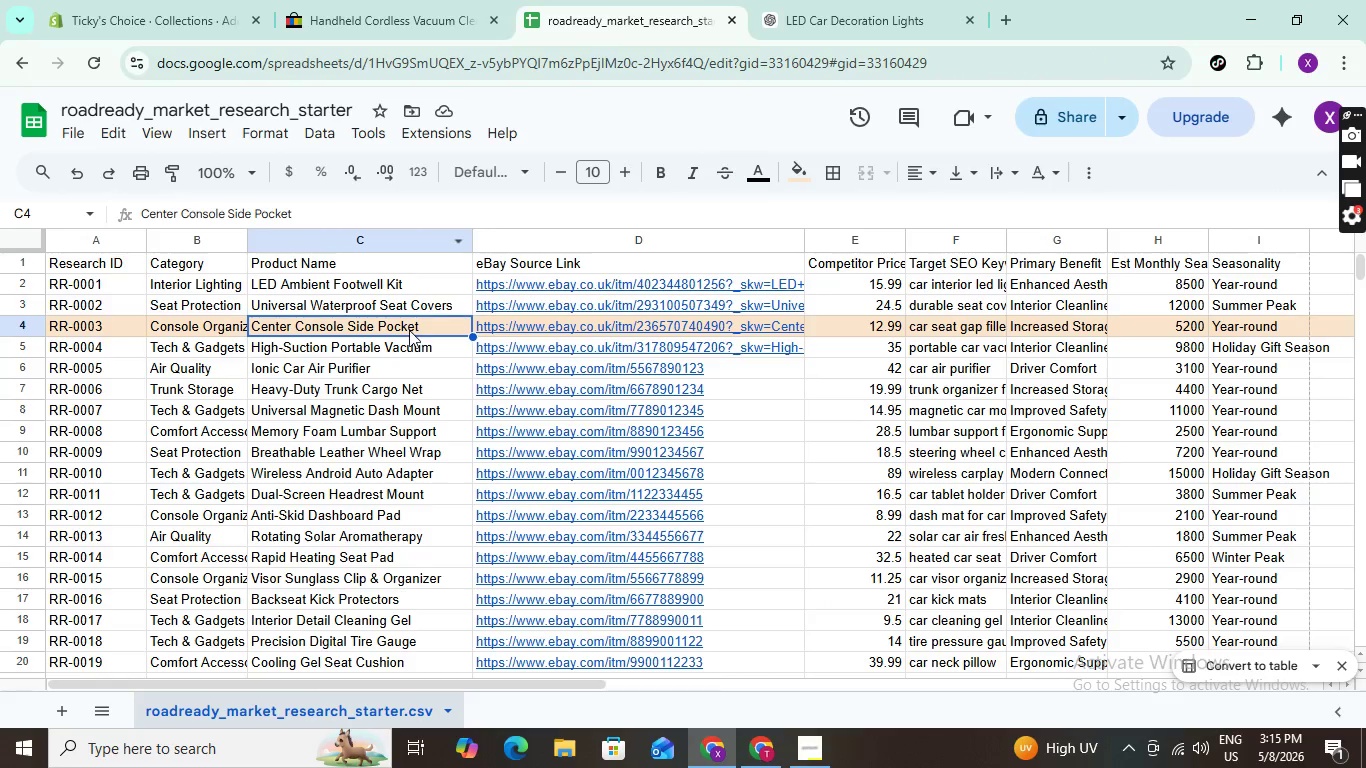 
left_click([412, 364])
 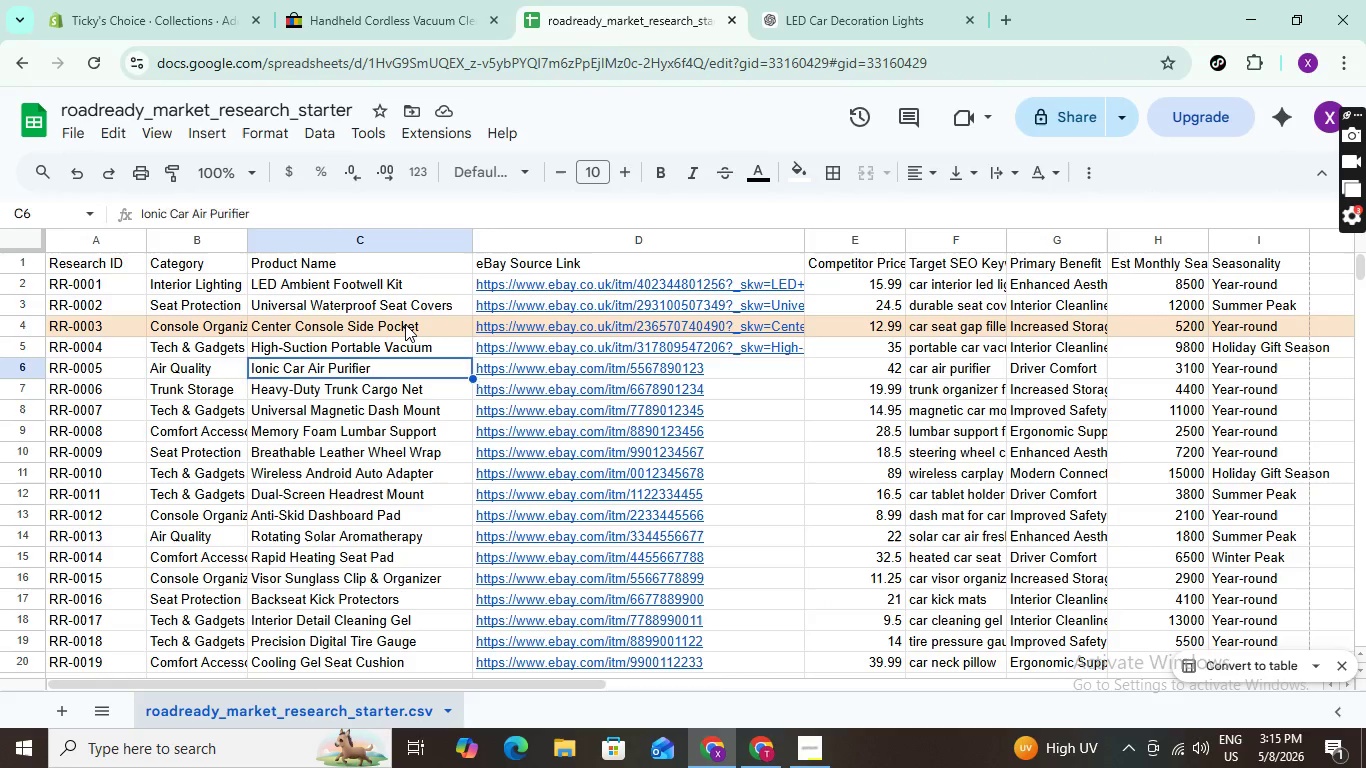 
left_click([405, 324])
 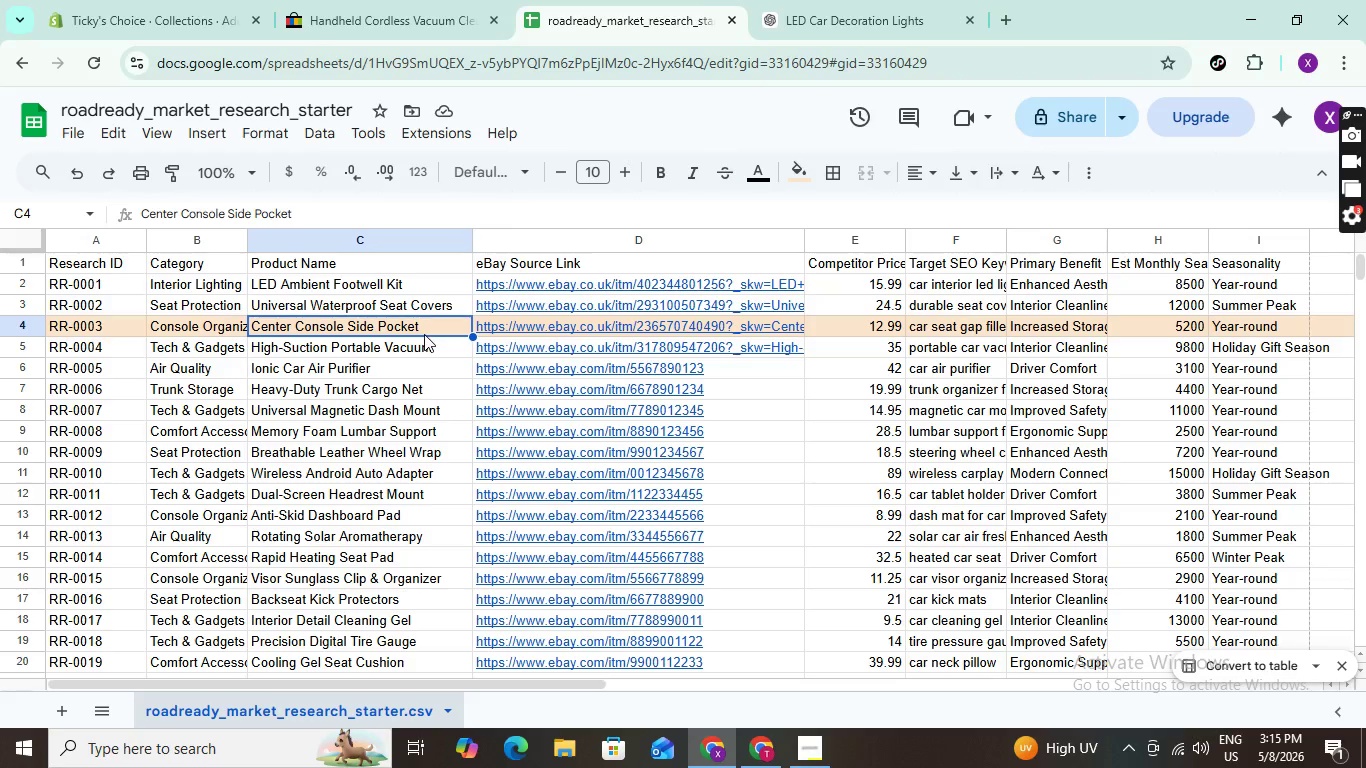 
wait(6.62)
 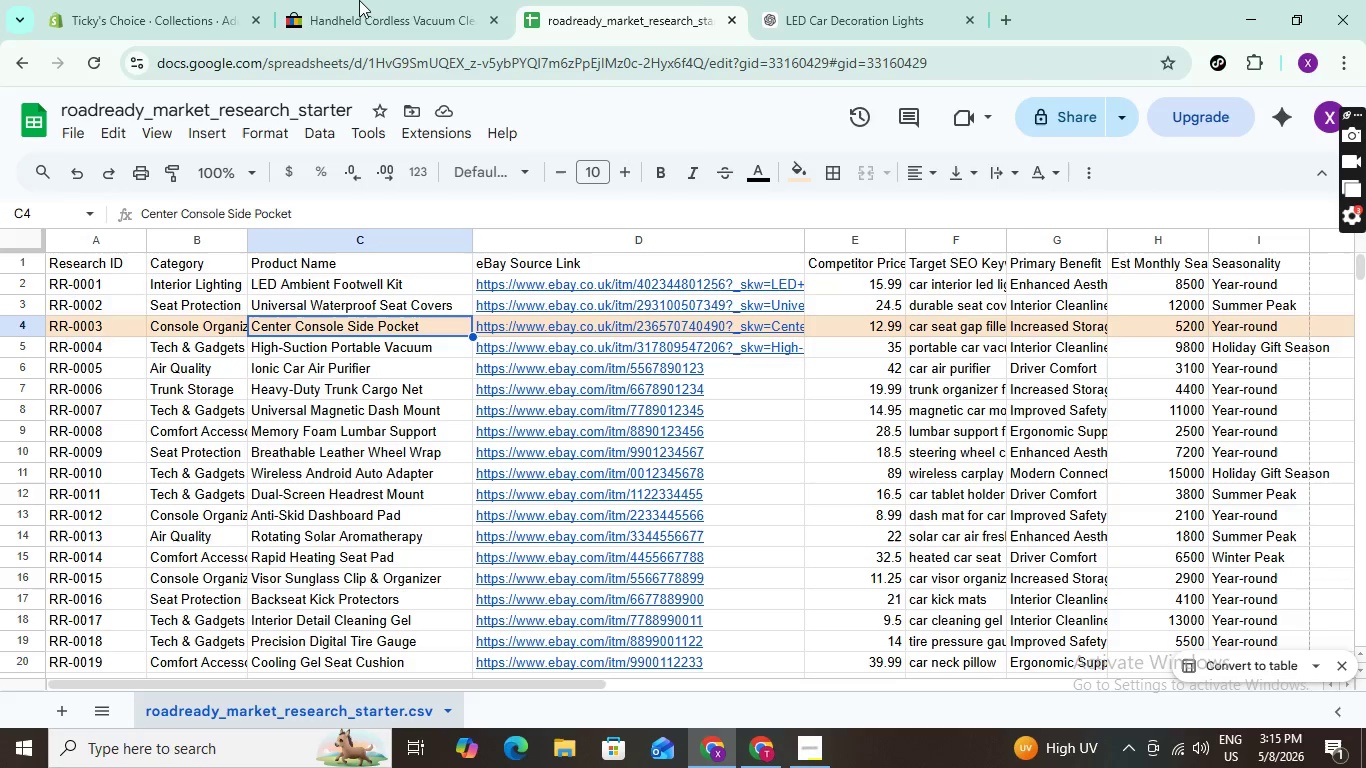 
left_click([424, 349])
 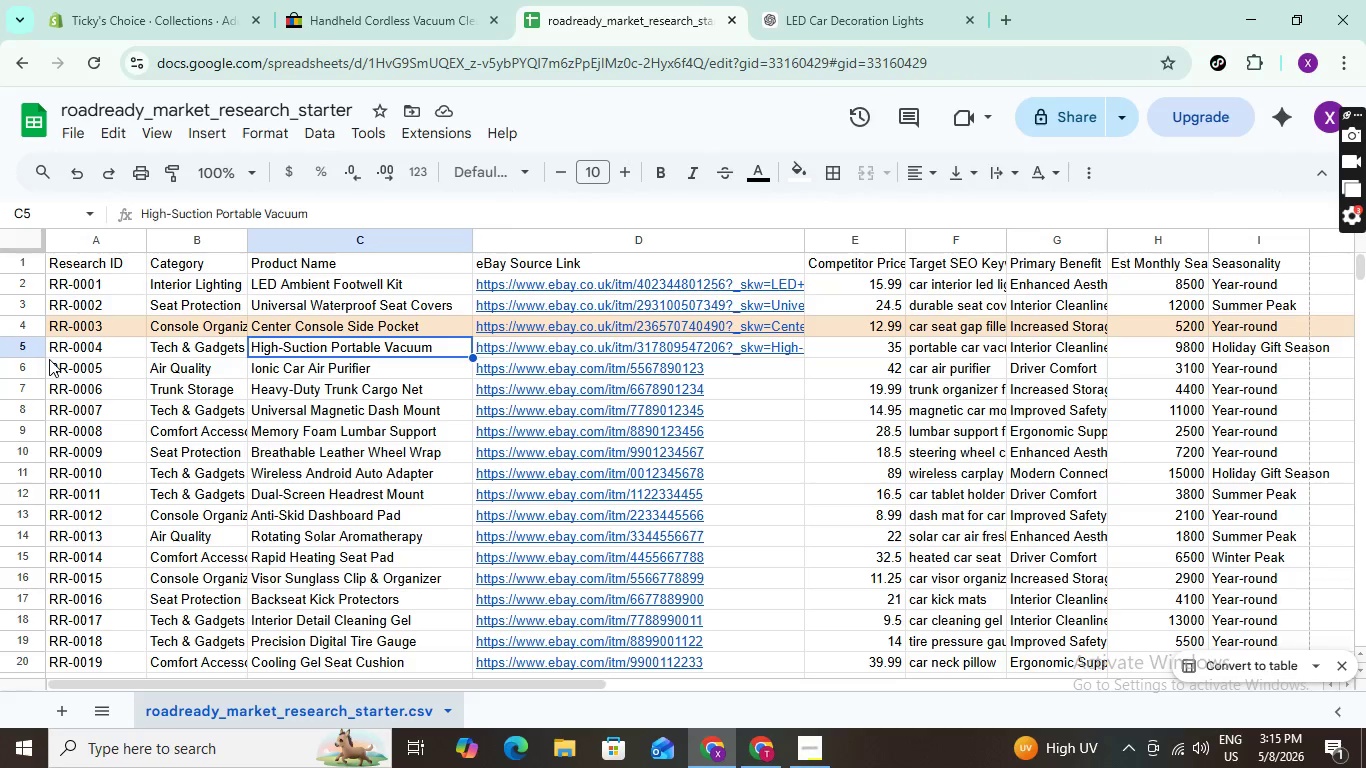 
wait(5.47)
 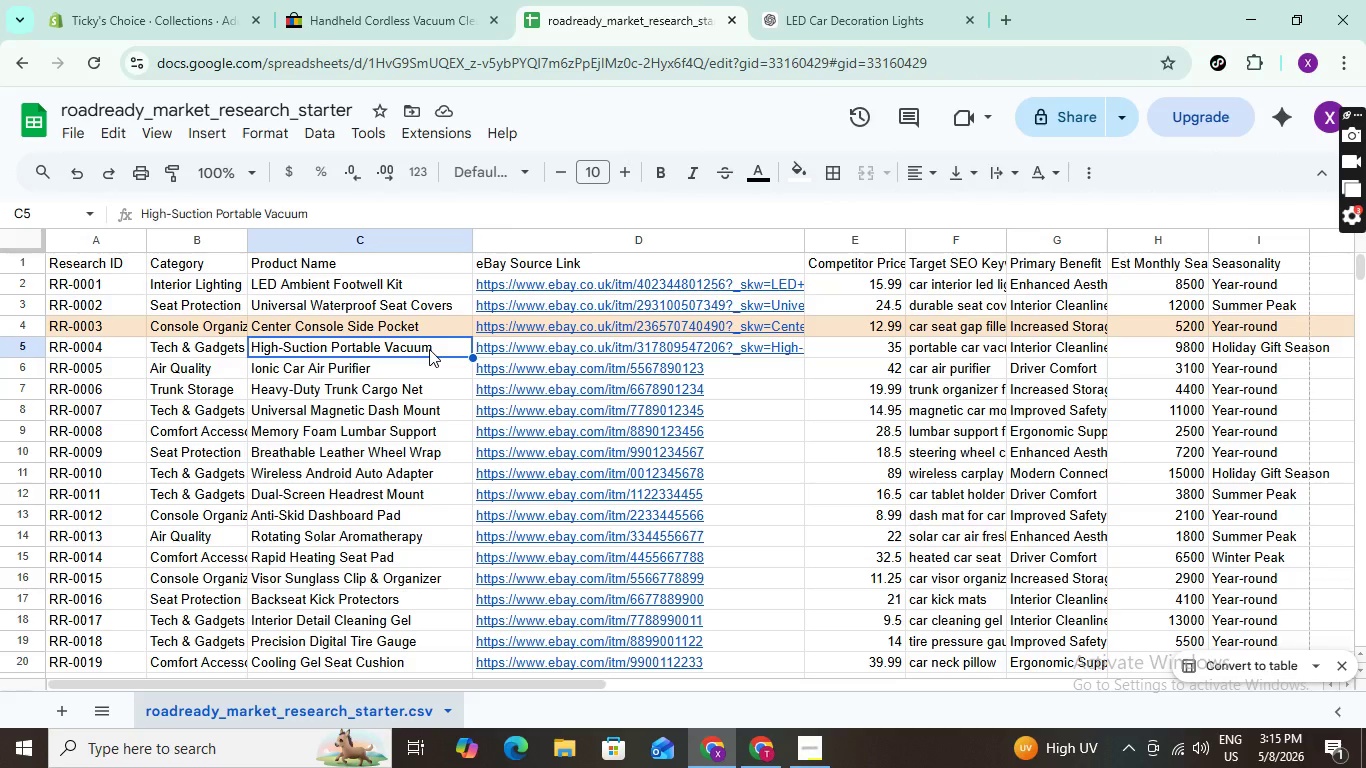 
left_click([32, 344])
 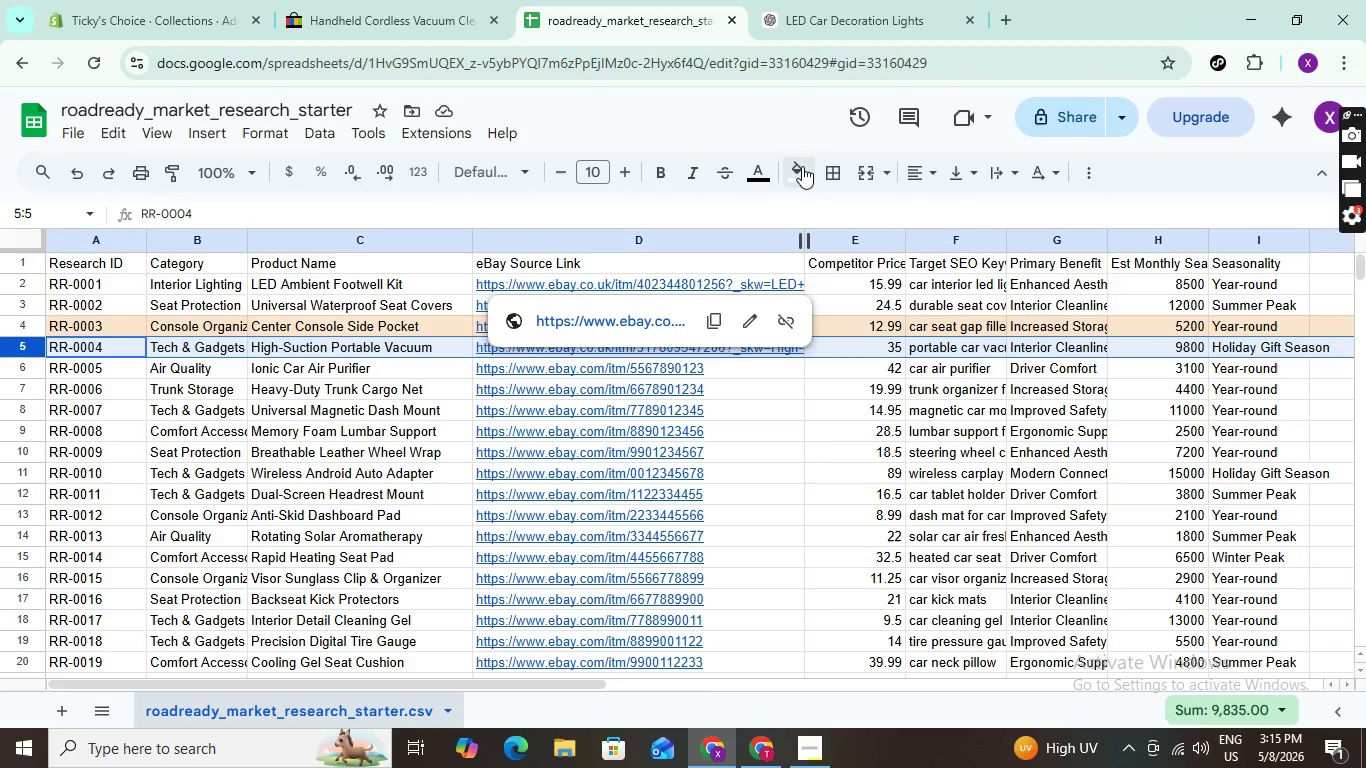 
left_click([806, 170])
 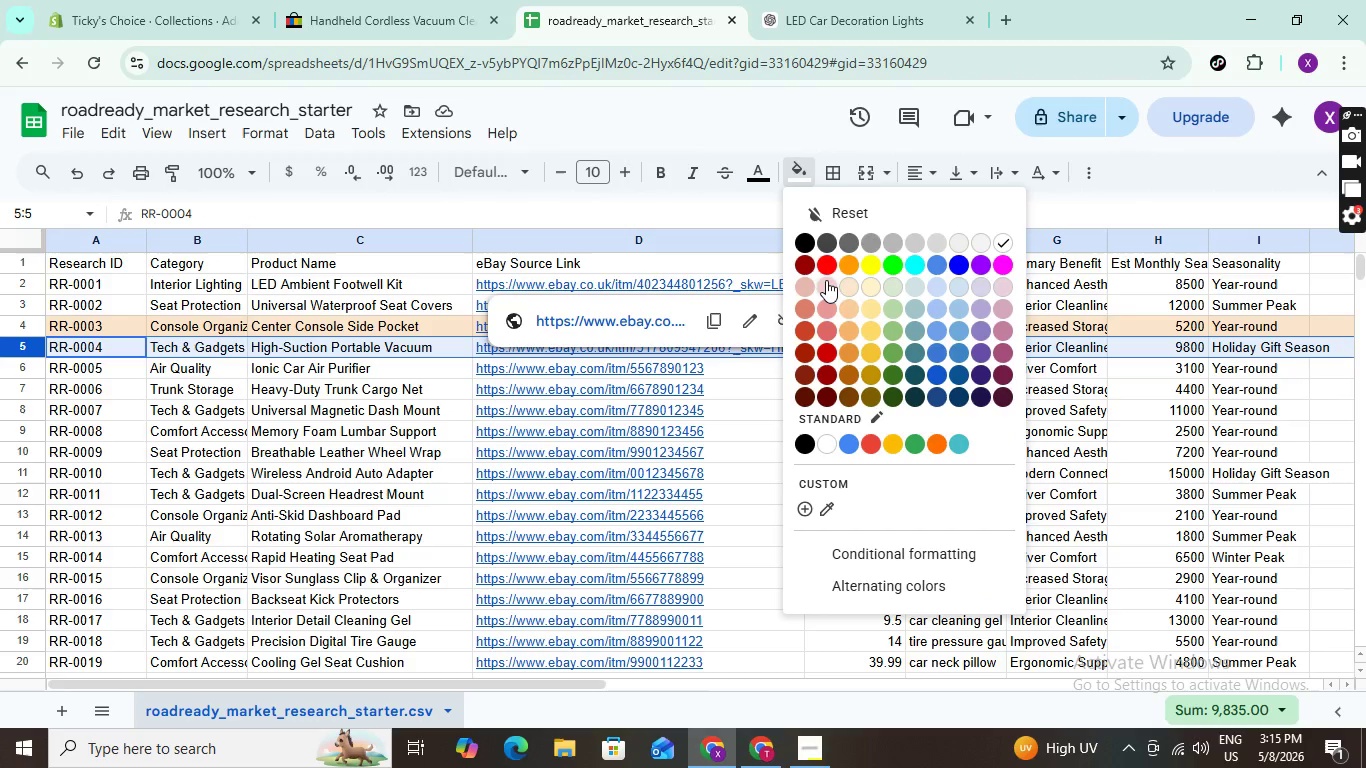 
left_click([826, 280])
 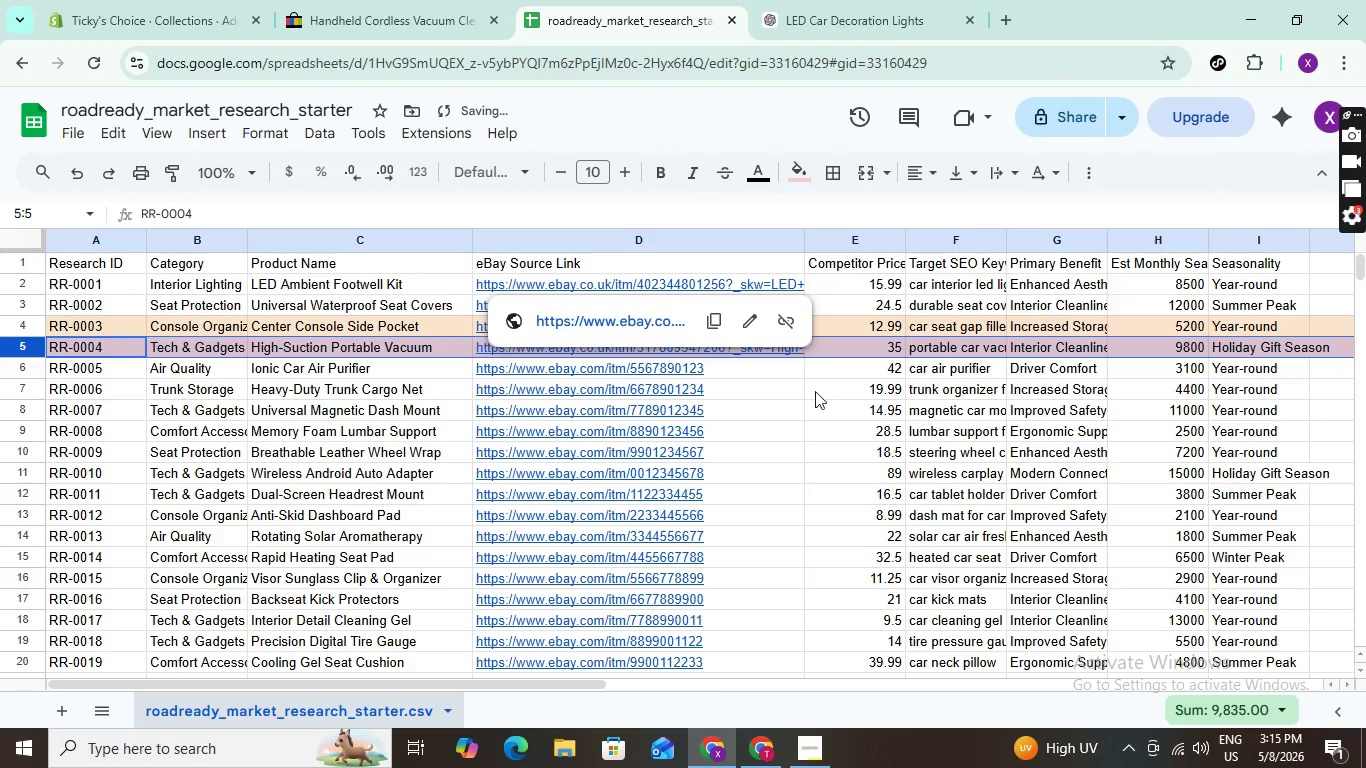 
left_click([812, 398])
 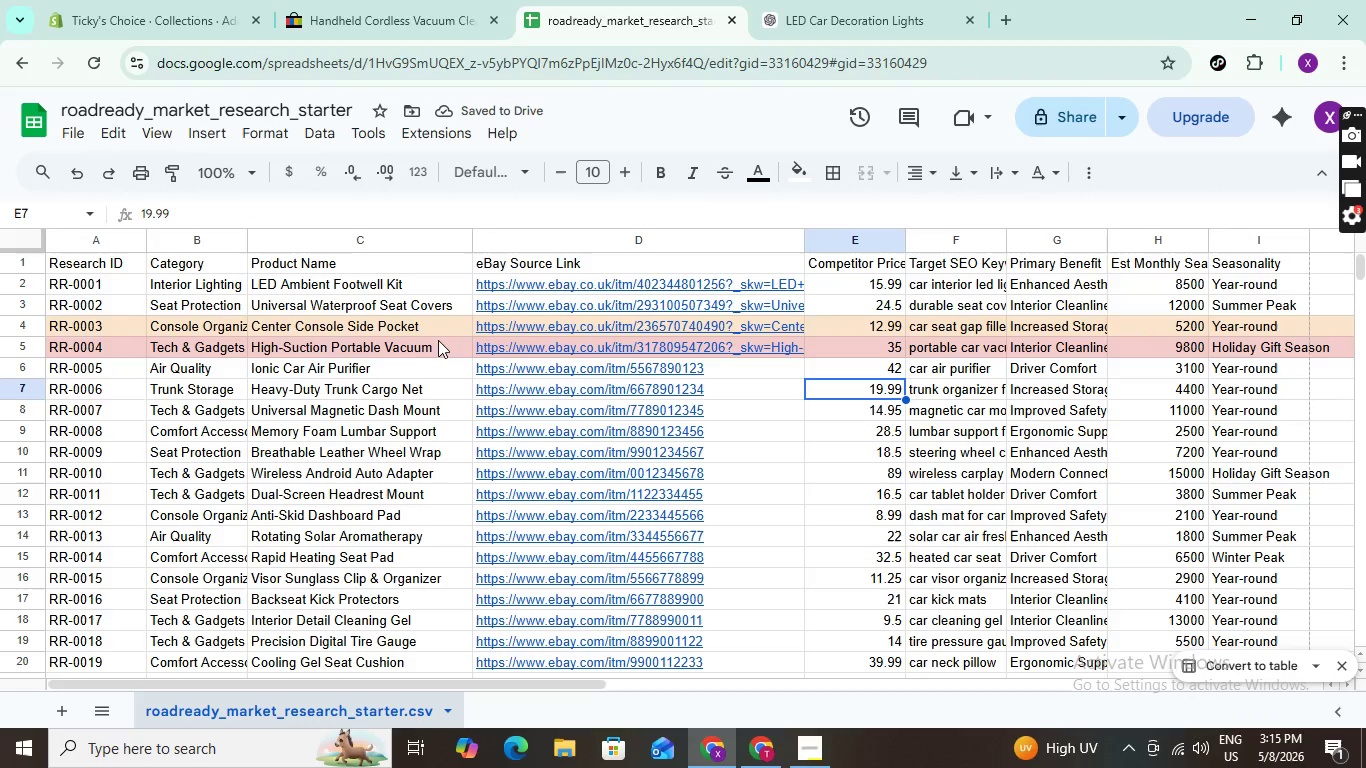 
left_click([441, 343])
 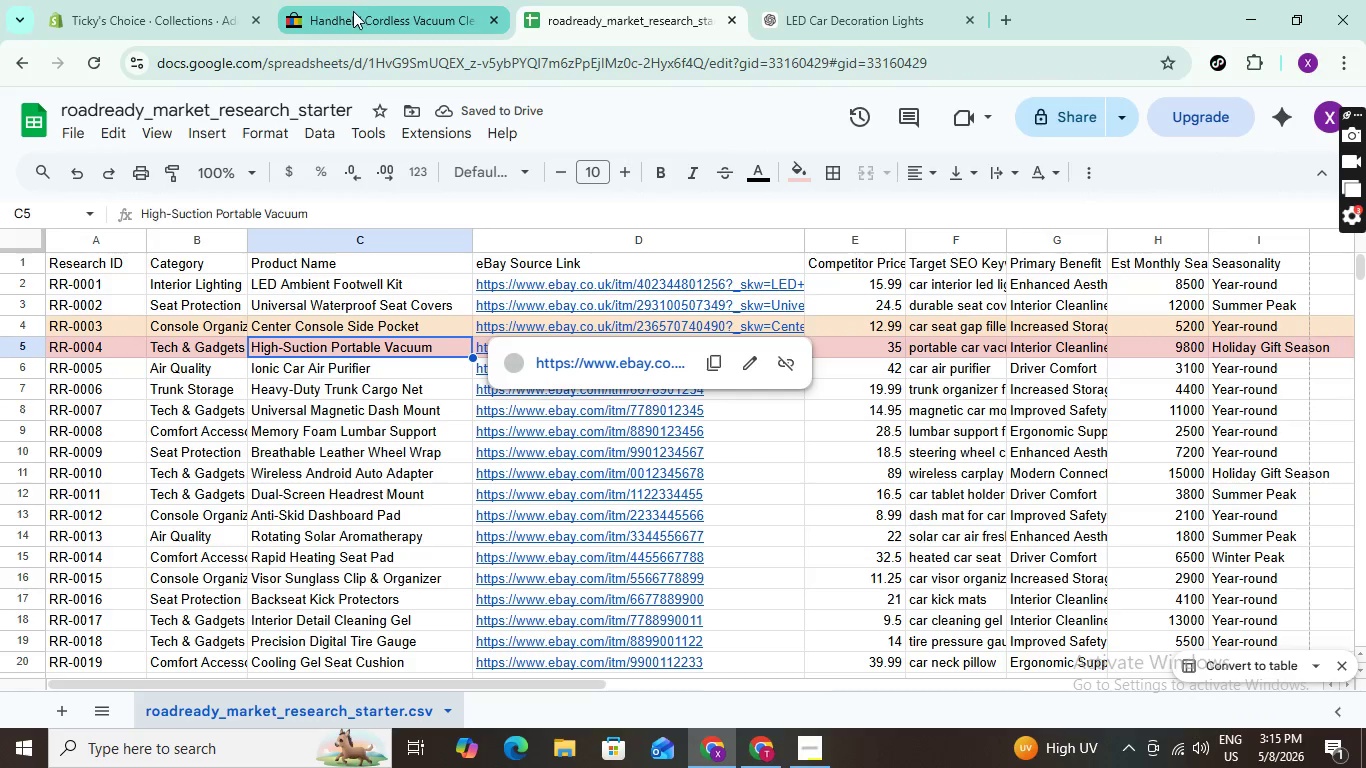 
left_click([353, 14])
 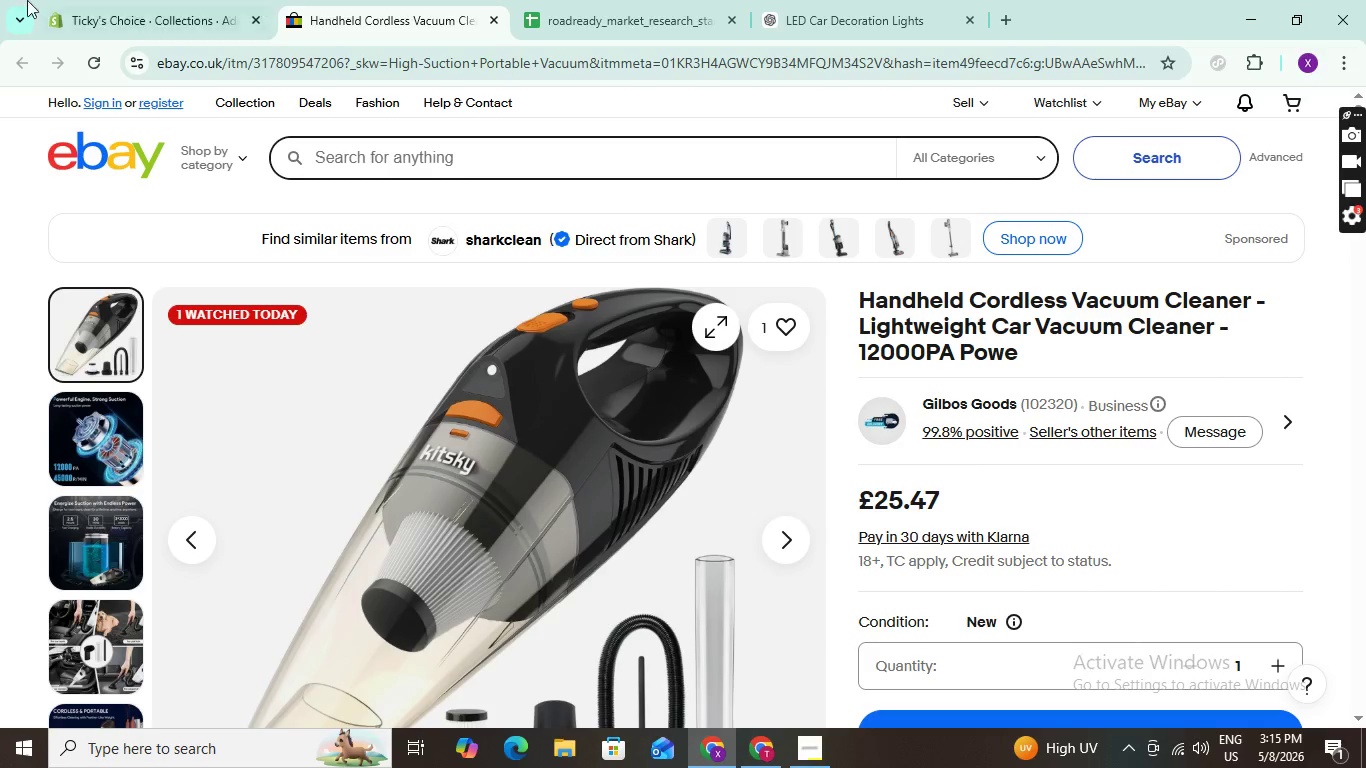 
left_click([102, 0])
 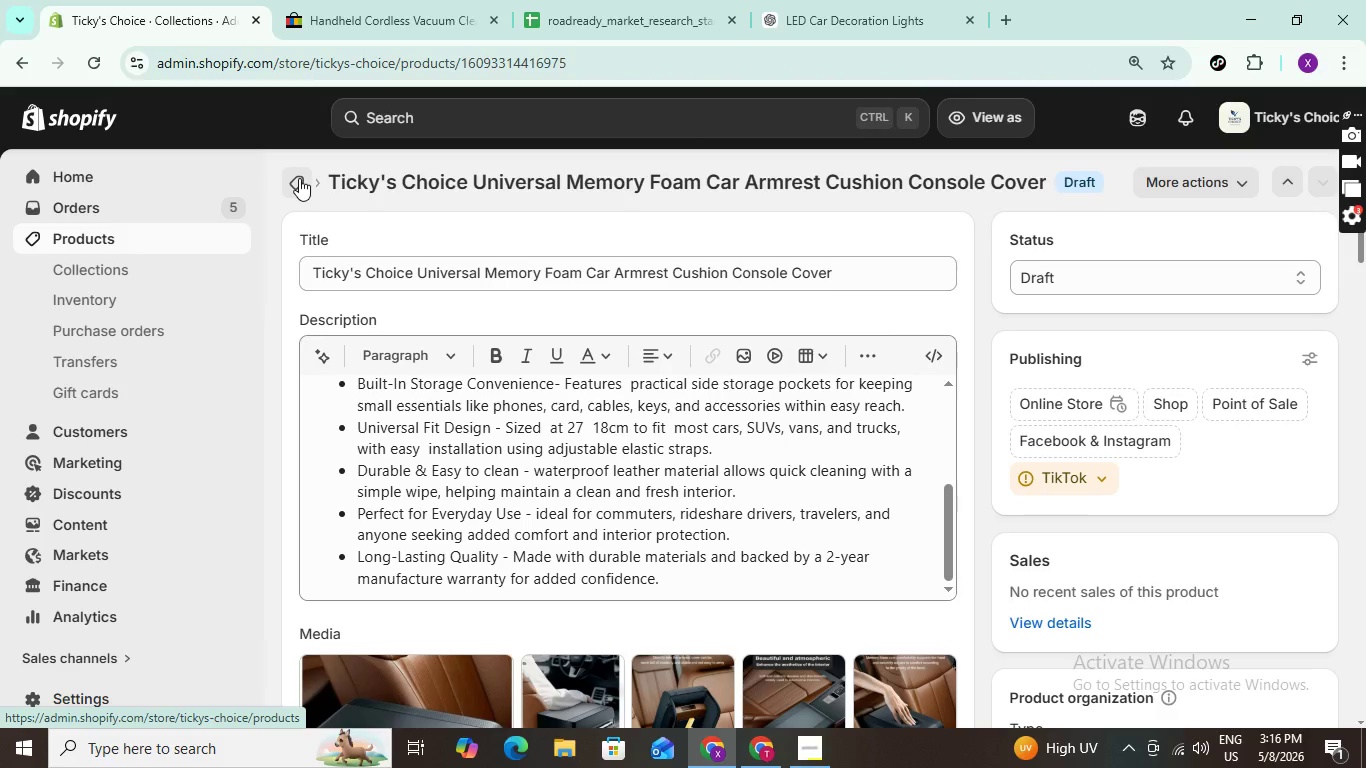 
left_click([299, 178])
 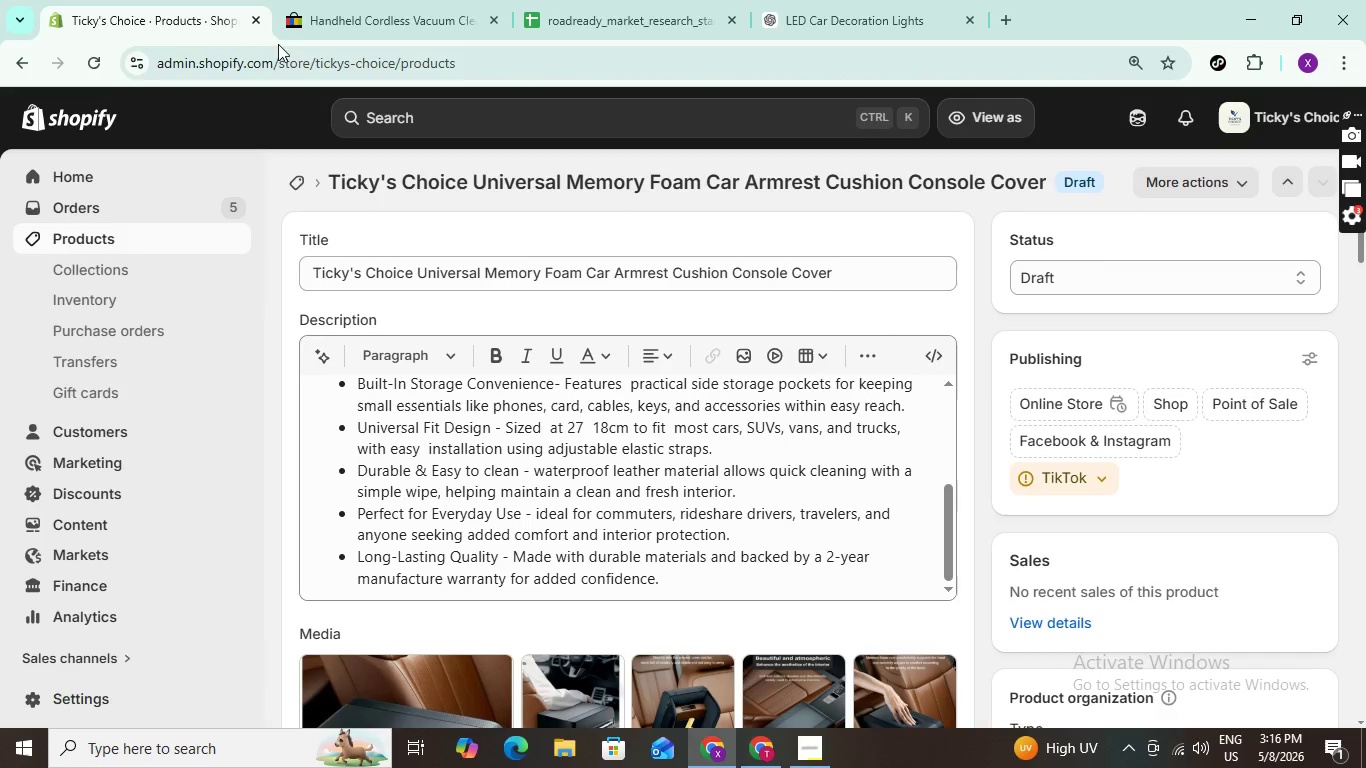 
wait(8.22)
 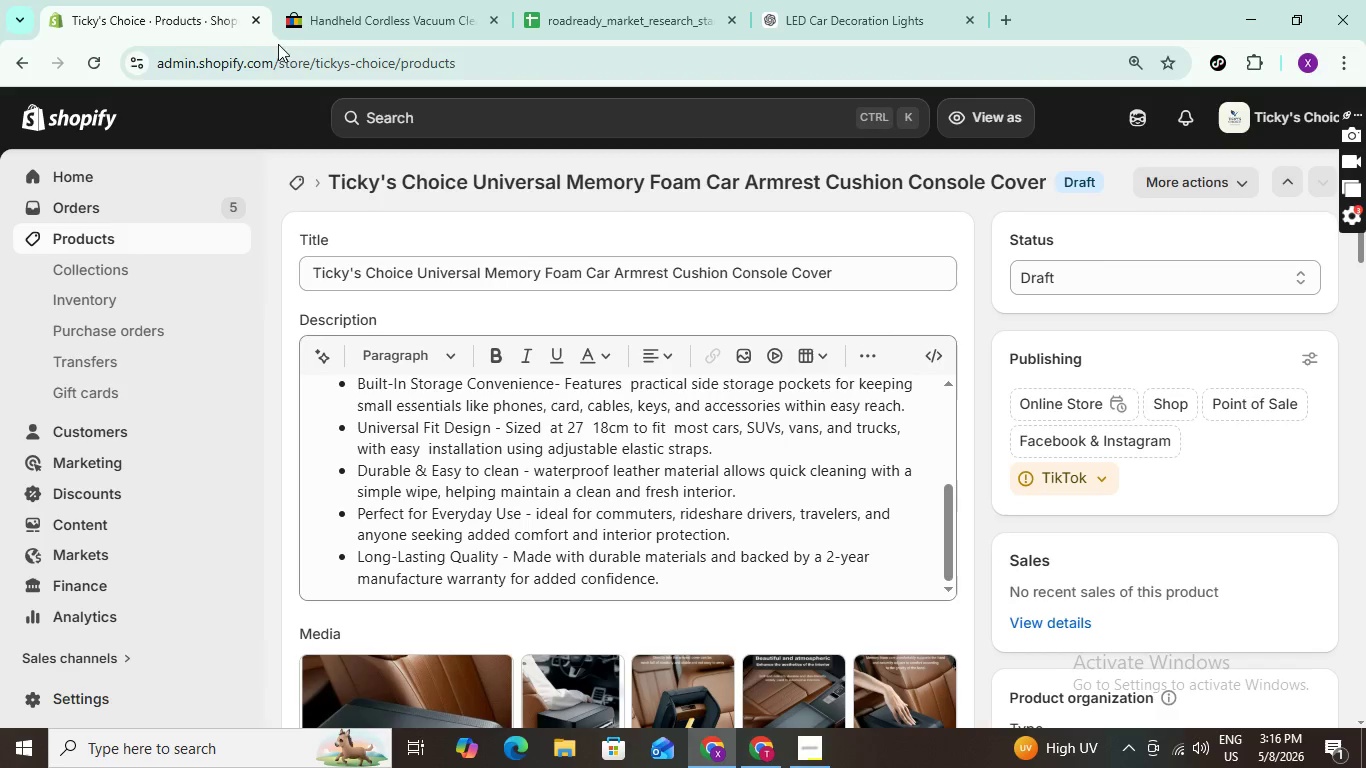 
left_click([365, 0])
 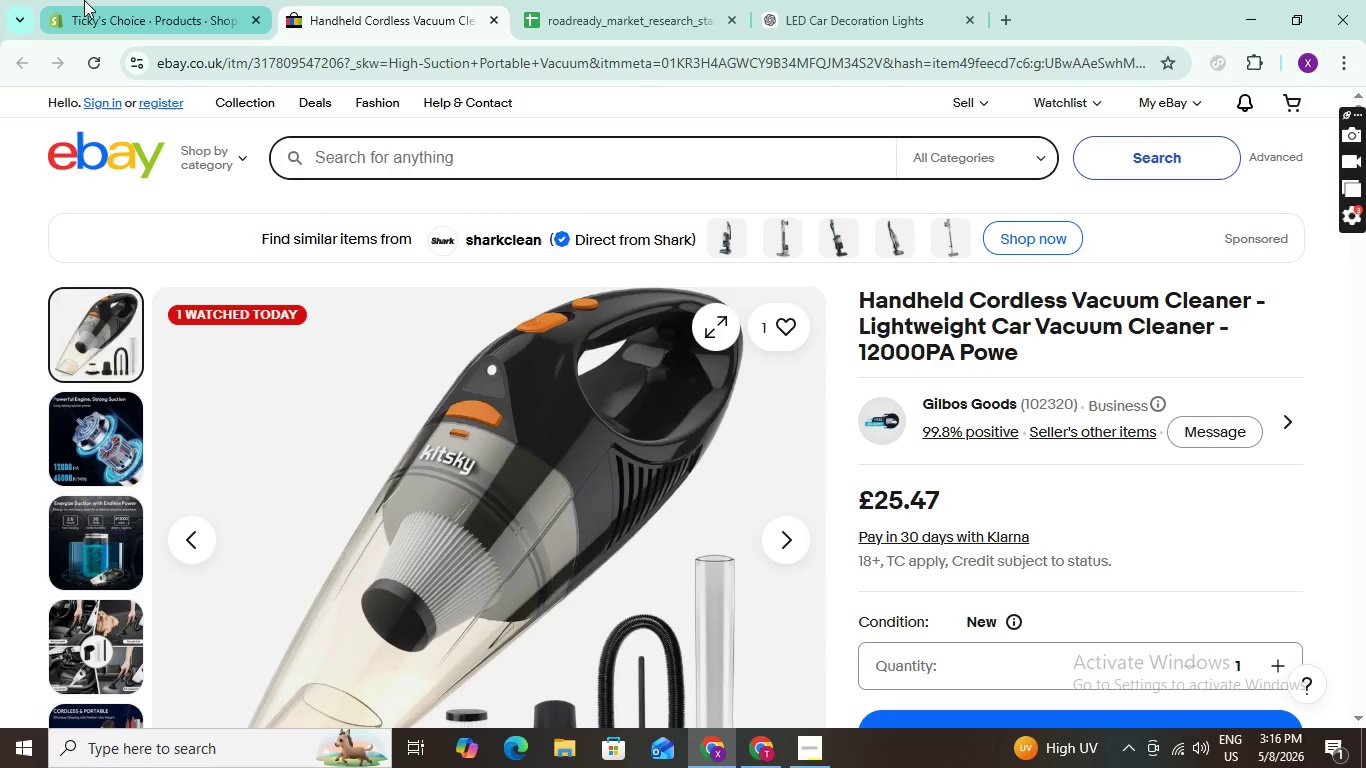 
left_click([124, 3])
 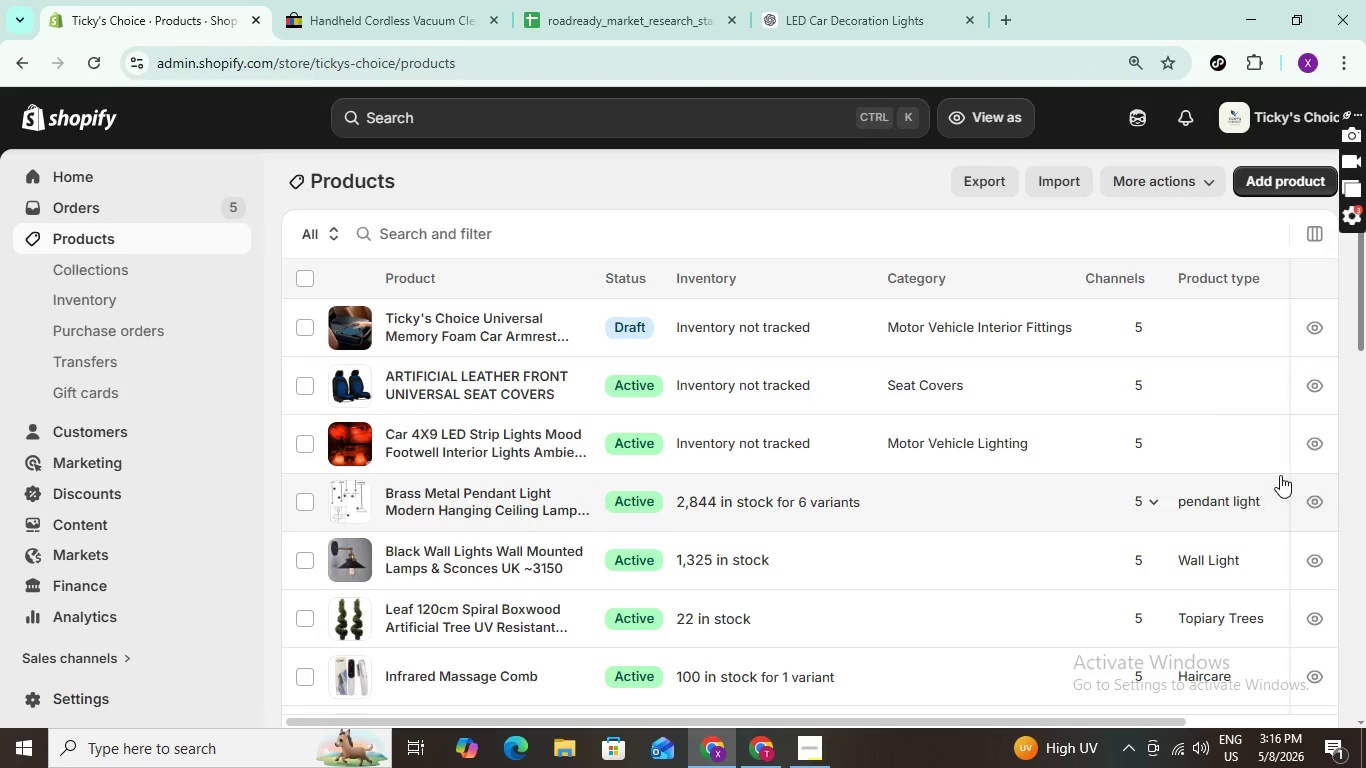 
wait(19.28)
 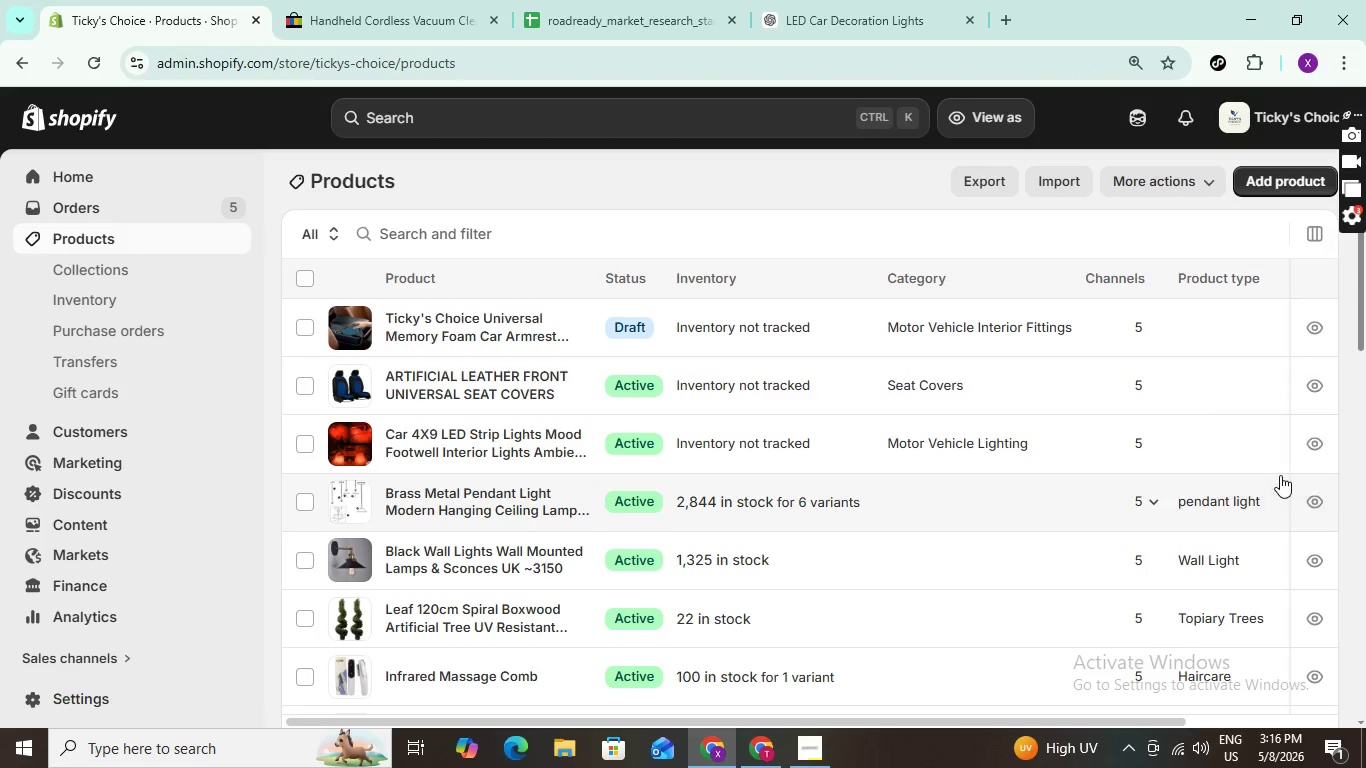 
left_click([1291, 182])
 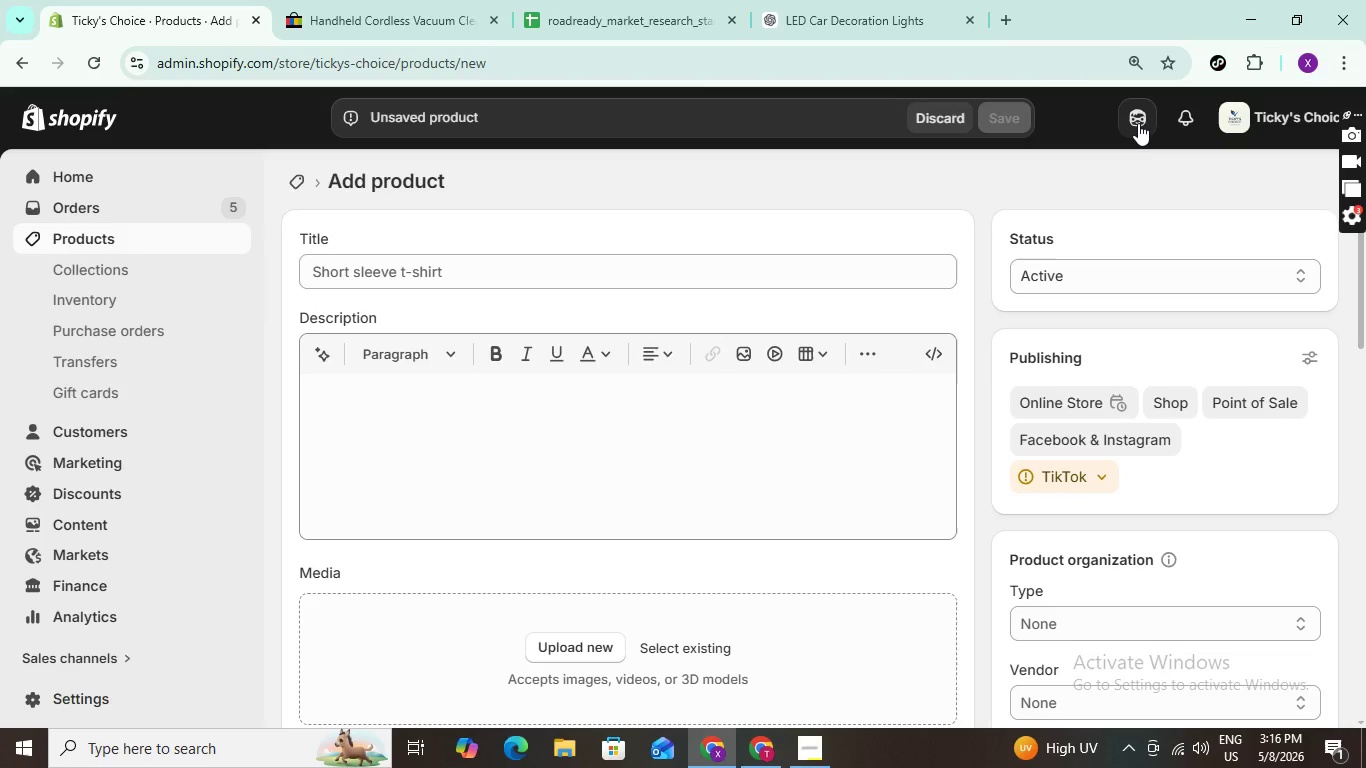 
wait(16.11)
 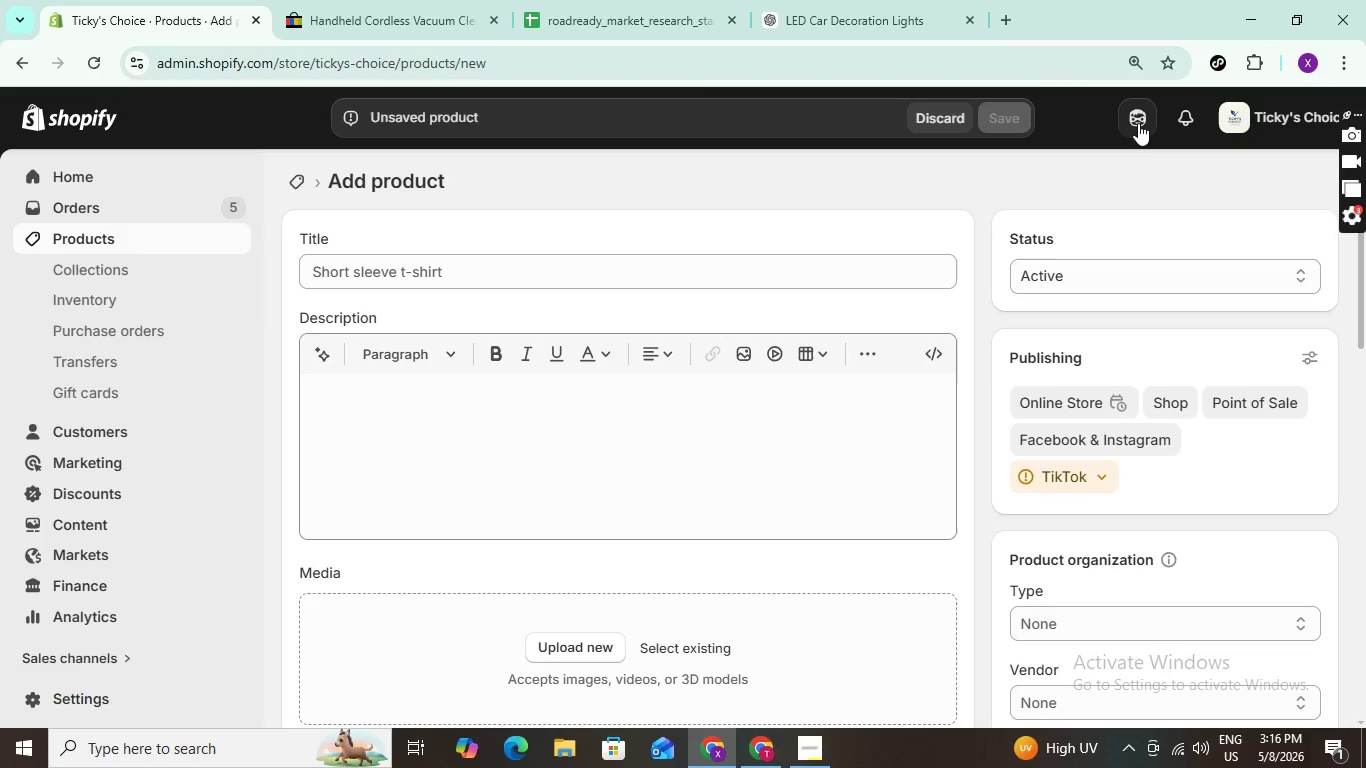 
left_click([173, 14])
 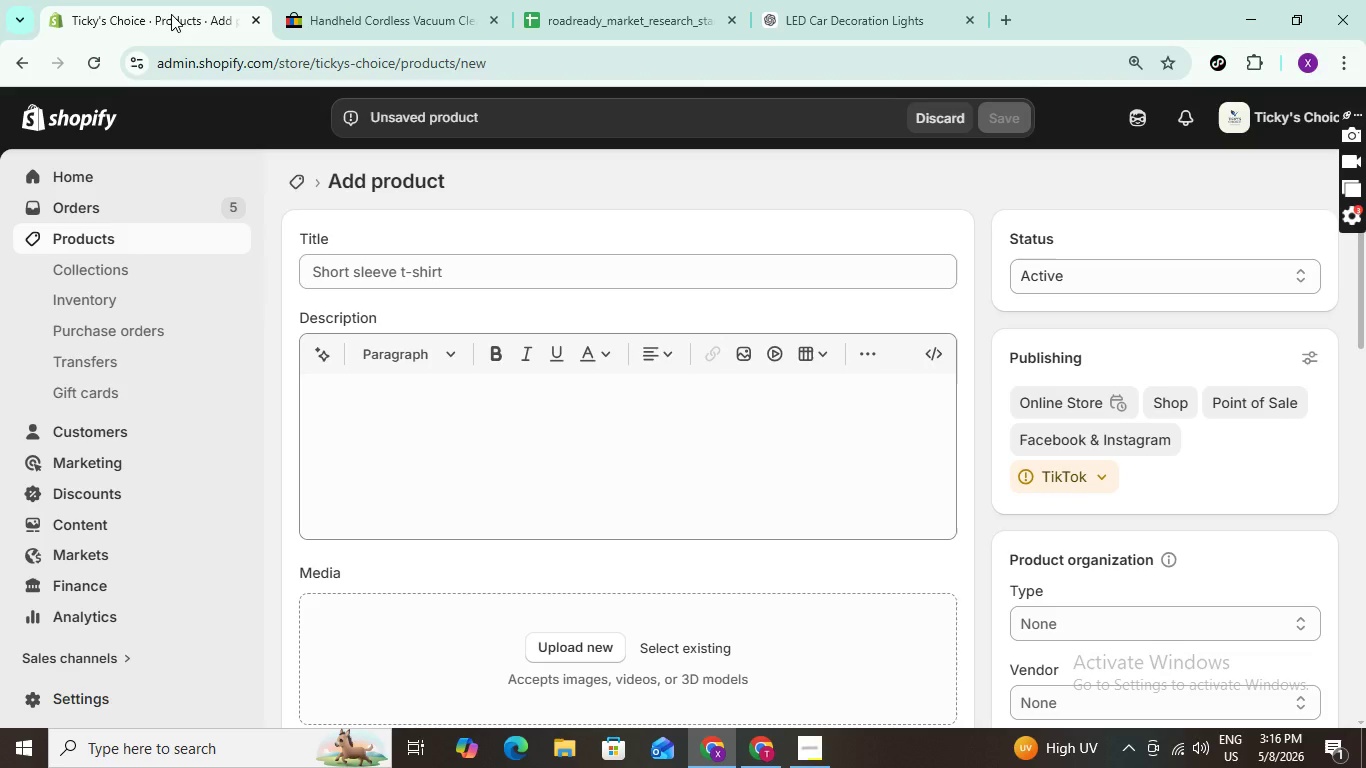 
left_click([171, 14])
 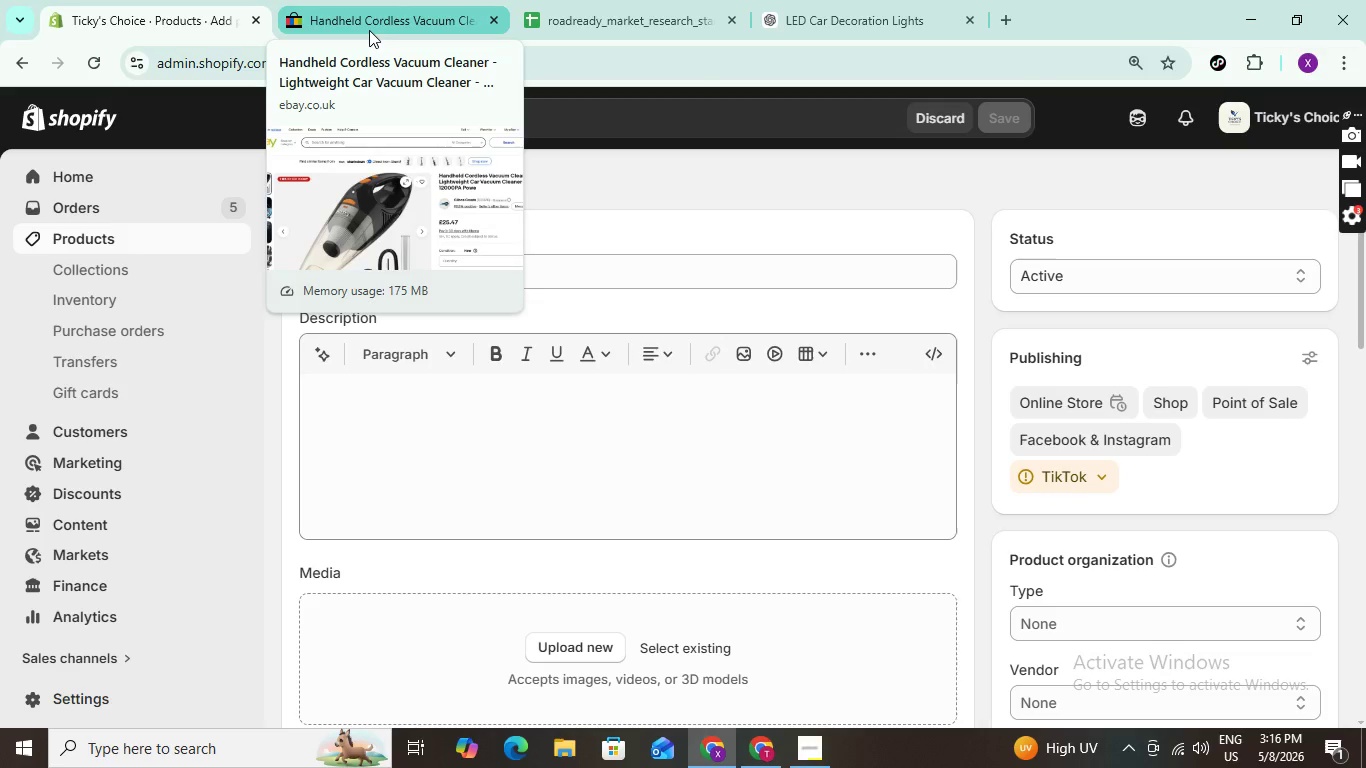 
left_click([369, 30])
 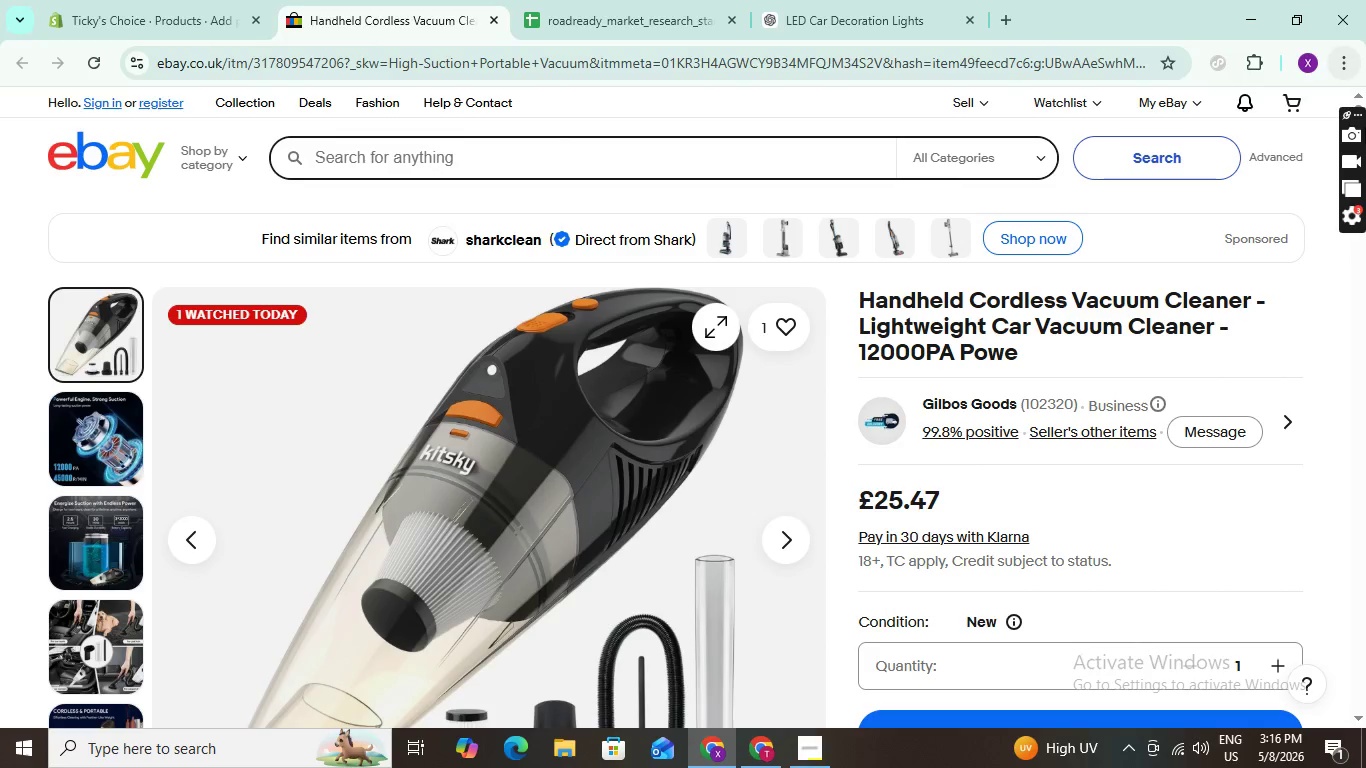 
wait(5.05)
 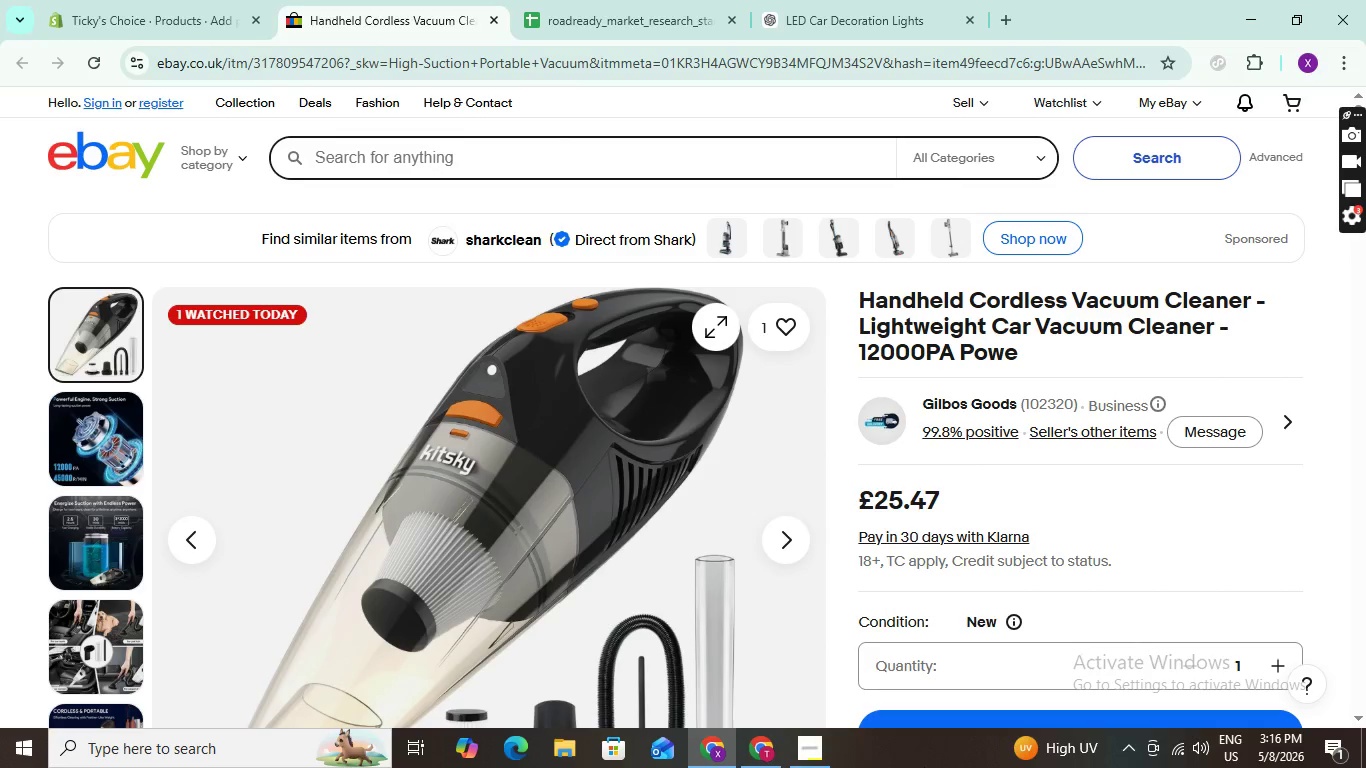 
left_click_drag(start_coordinate=[1356, 260], to_coordinate=[1365, 109])
 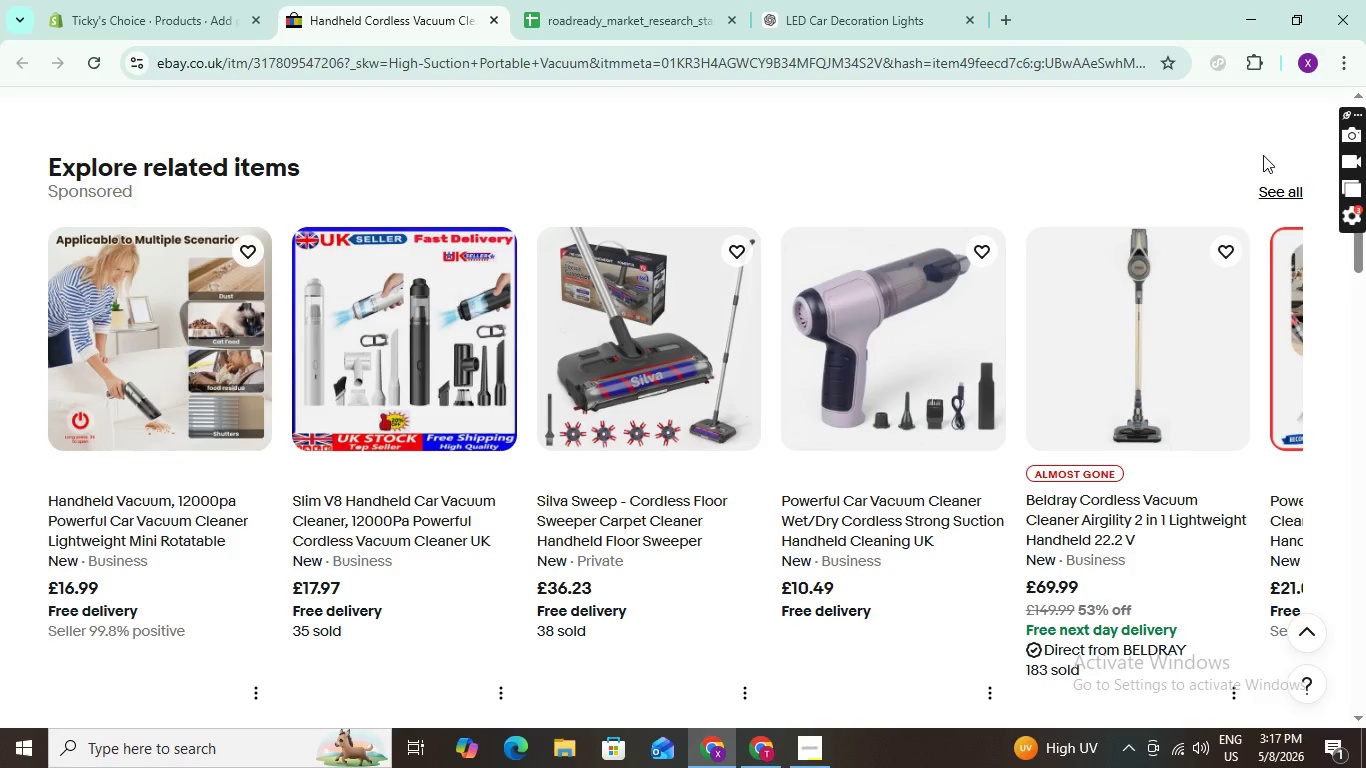 
scroll: coordinate [1263, 155], scroll_direction: up, amount: 2.0
 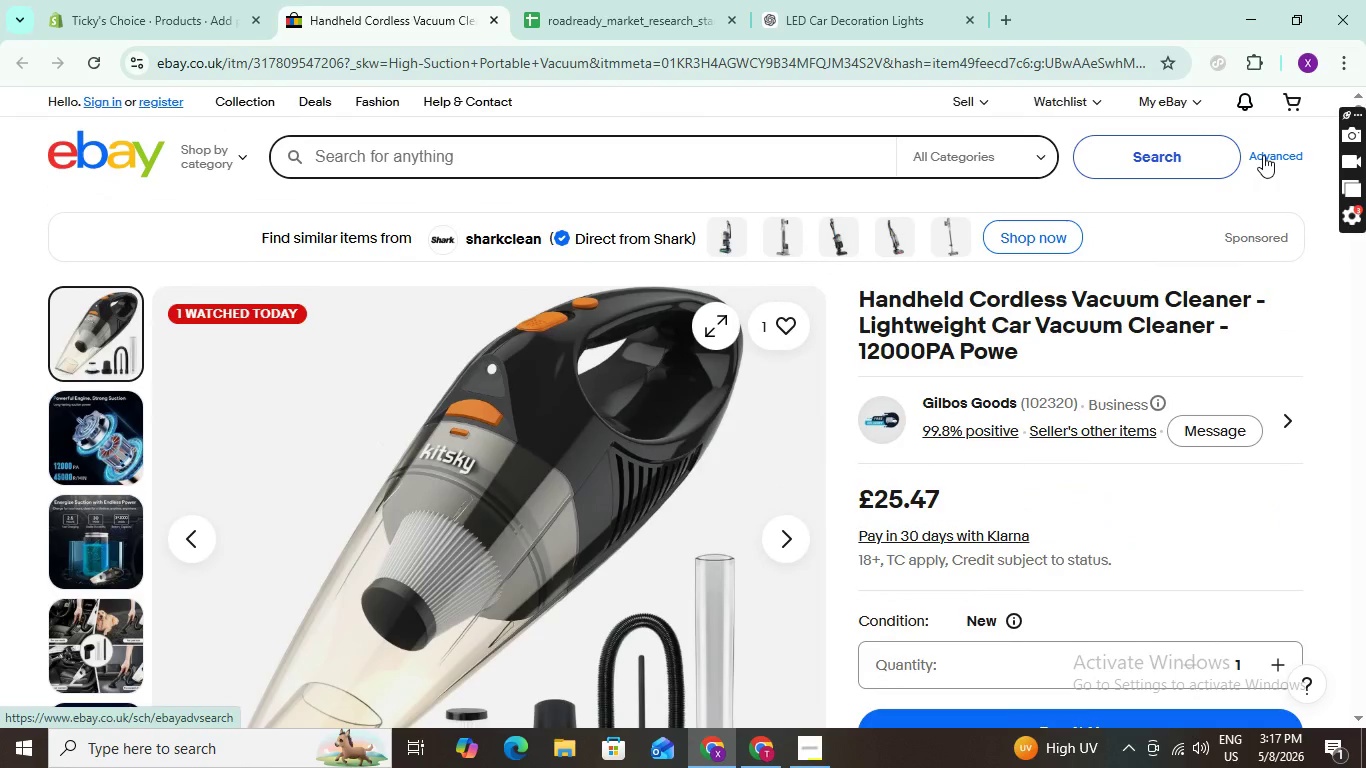 
scroll: coordinate [1262, 155], scroll_direction: down, amount: 2.0
 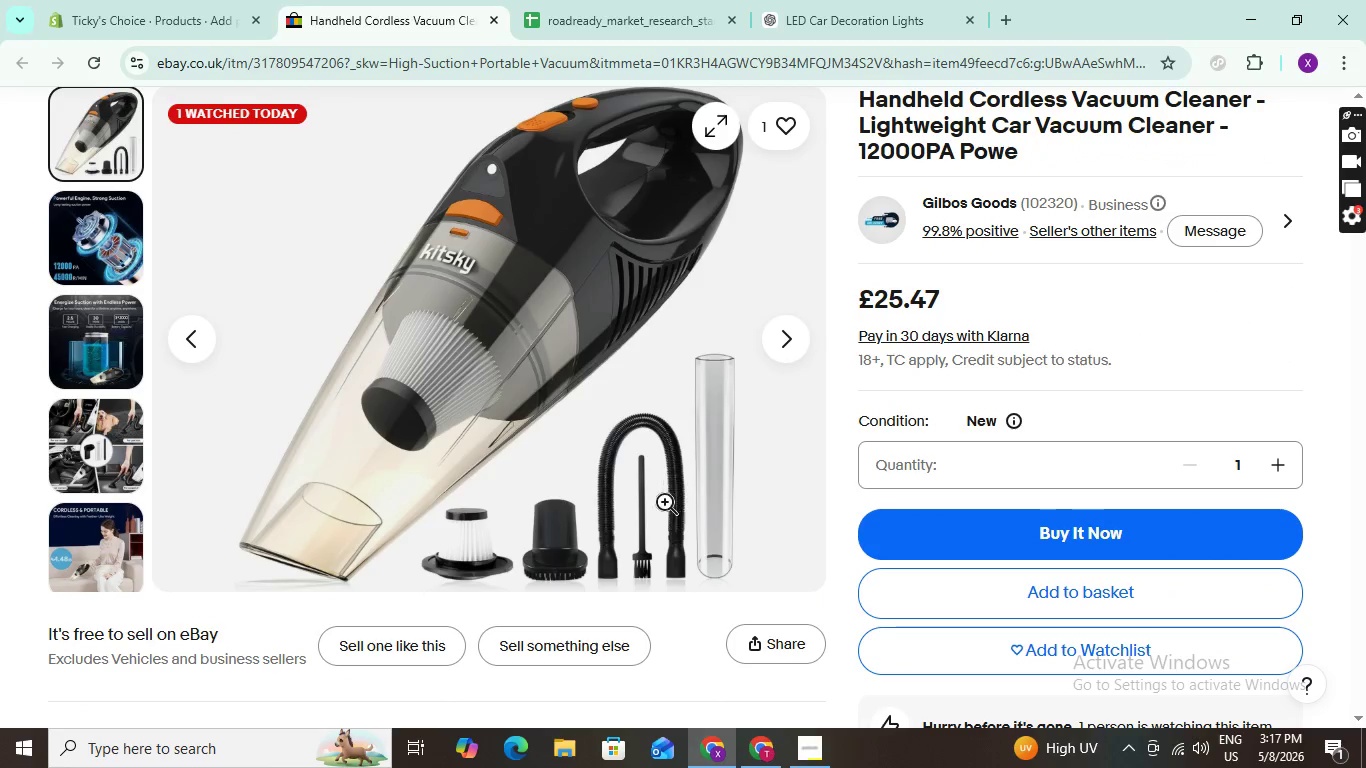 
left_click([791, 338])
 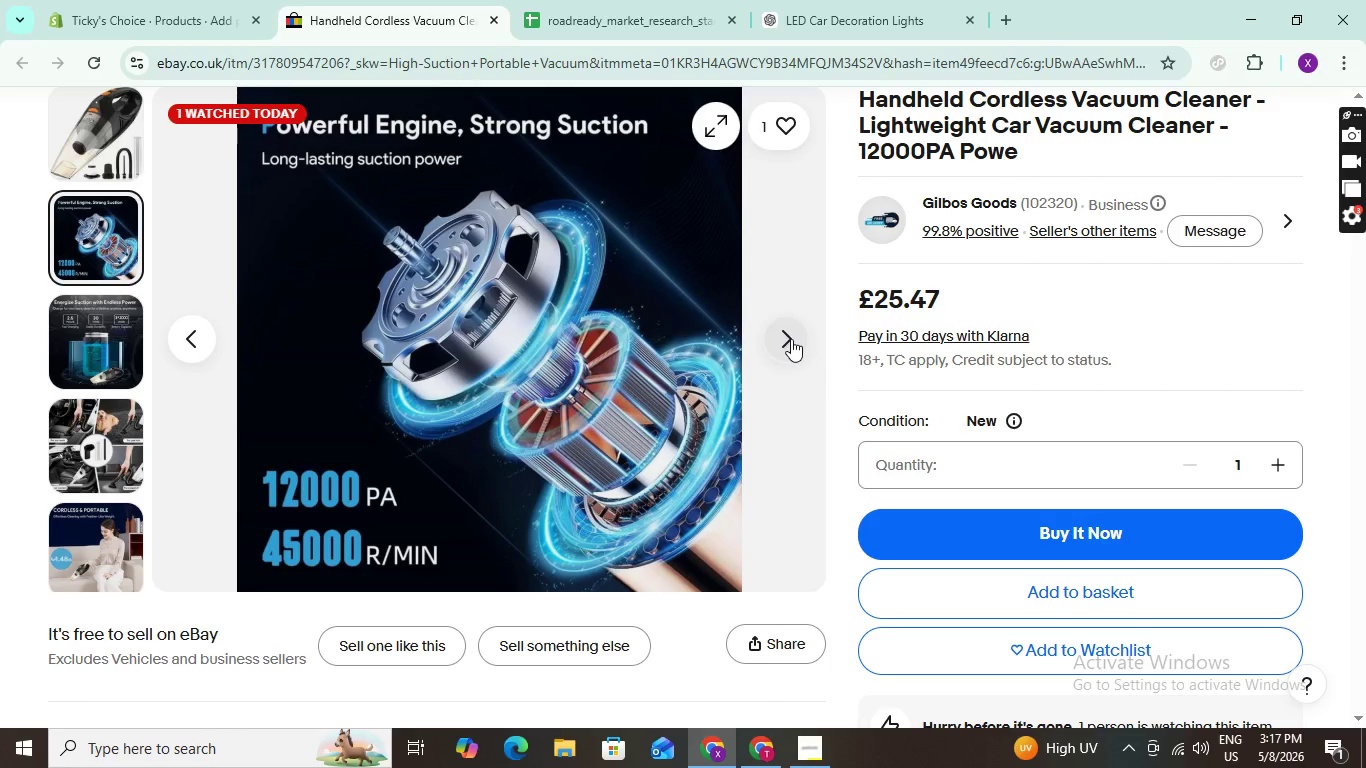 
left_click([791, 339])
 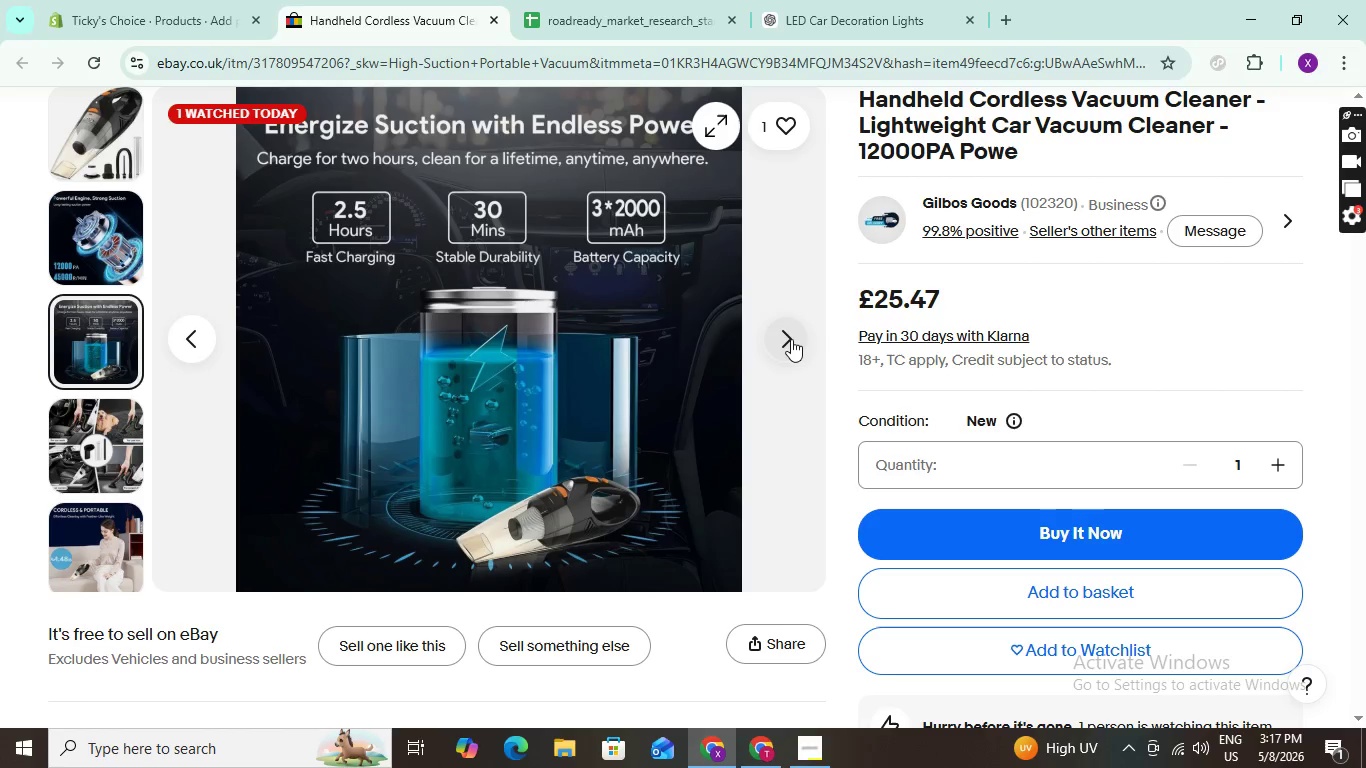 
left_click([791, 339])
 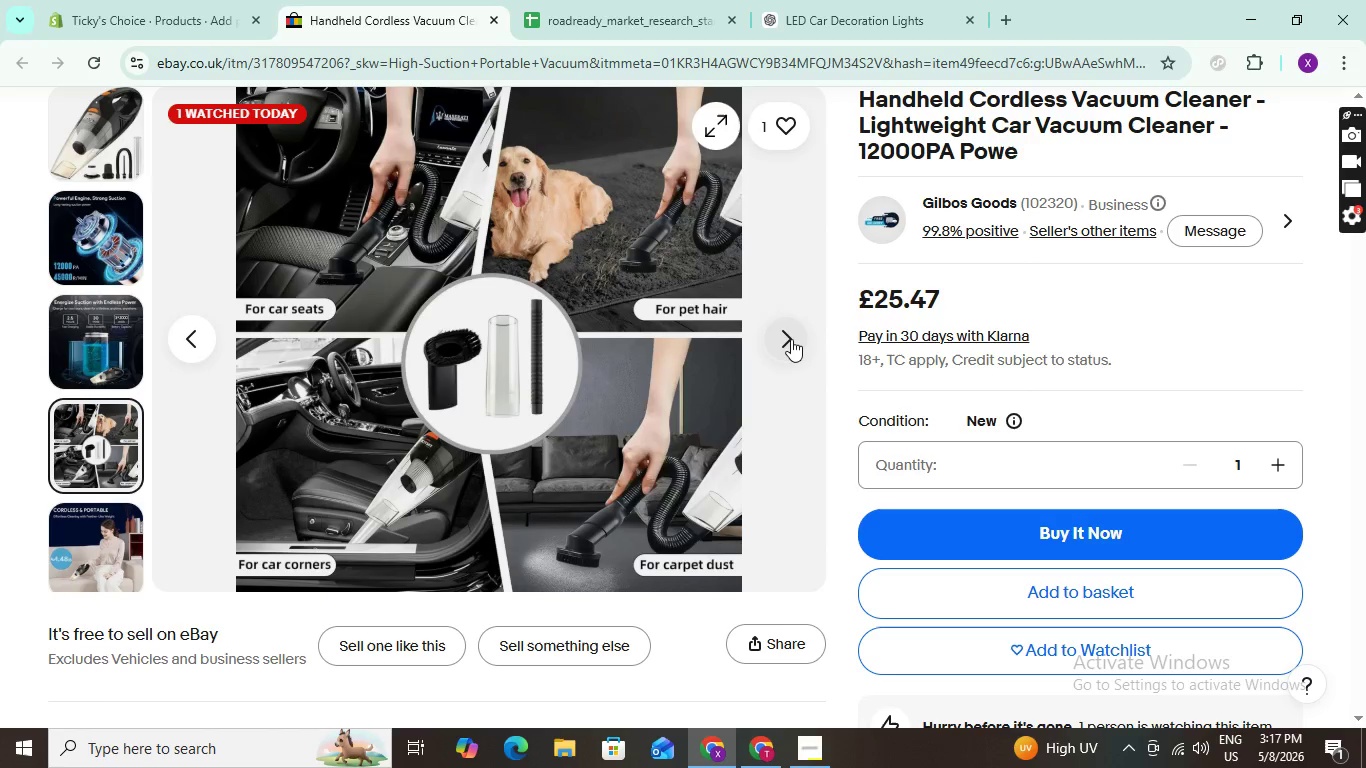 
left_click([791, 339])
 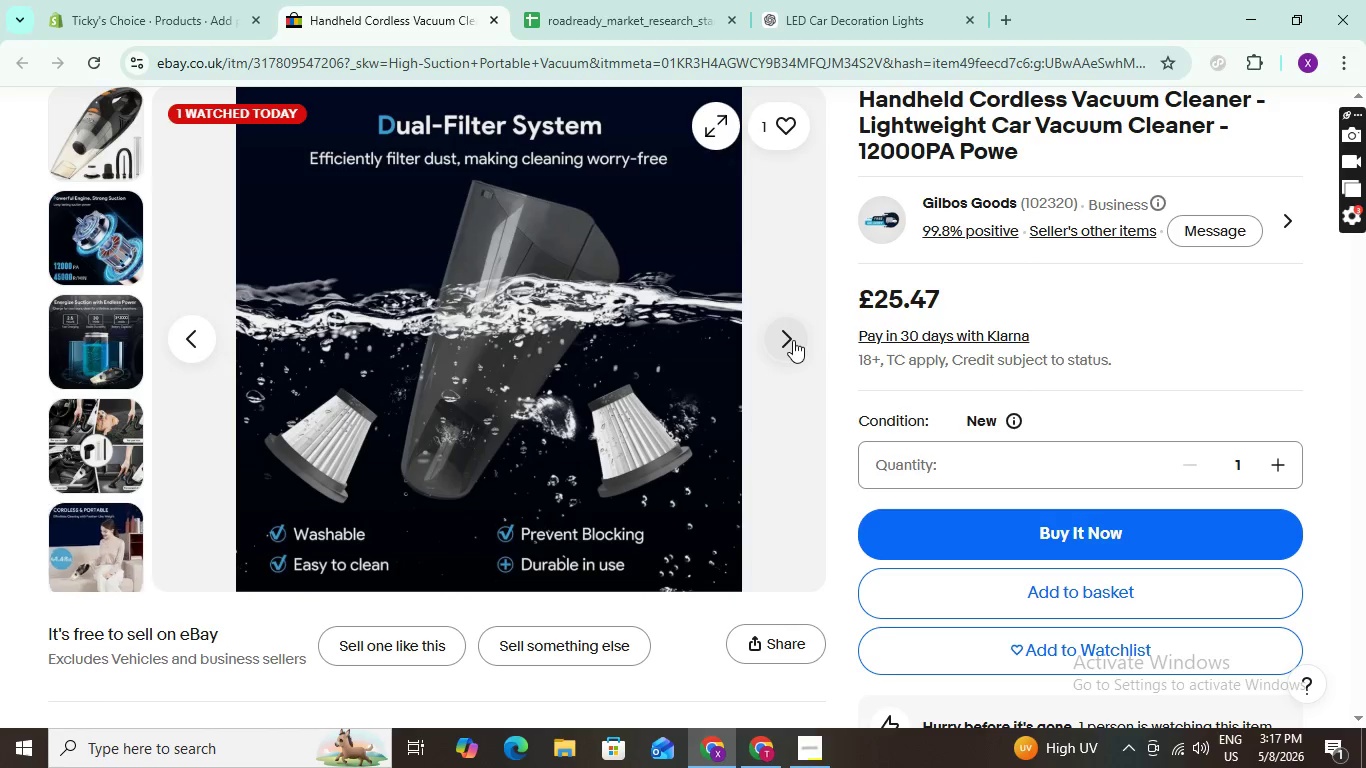 
left_click([793, 340])
 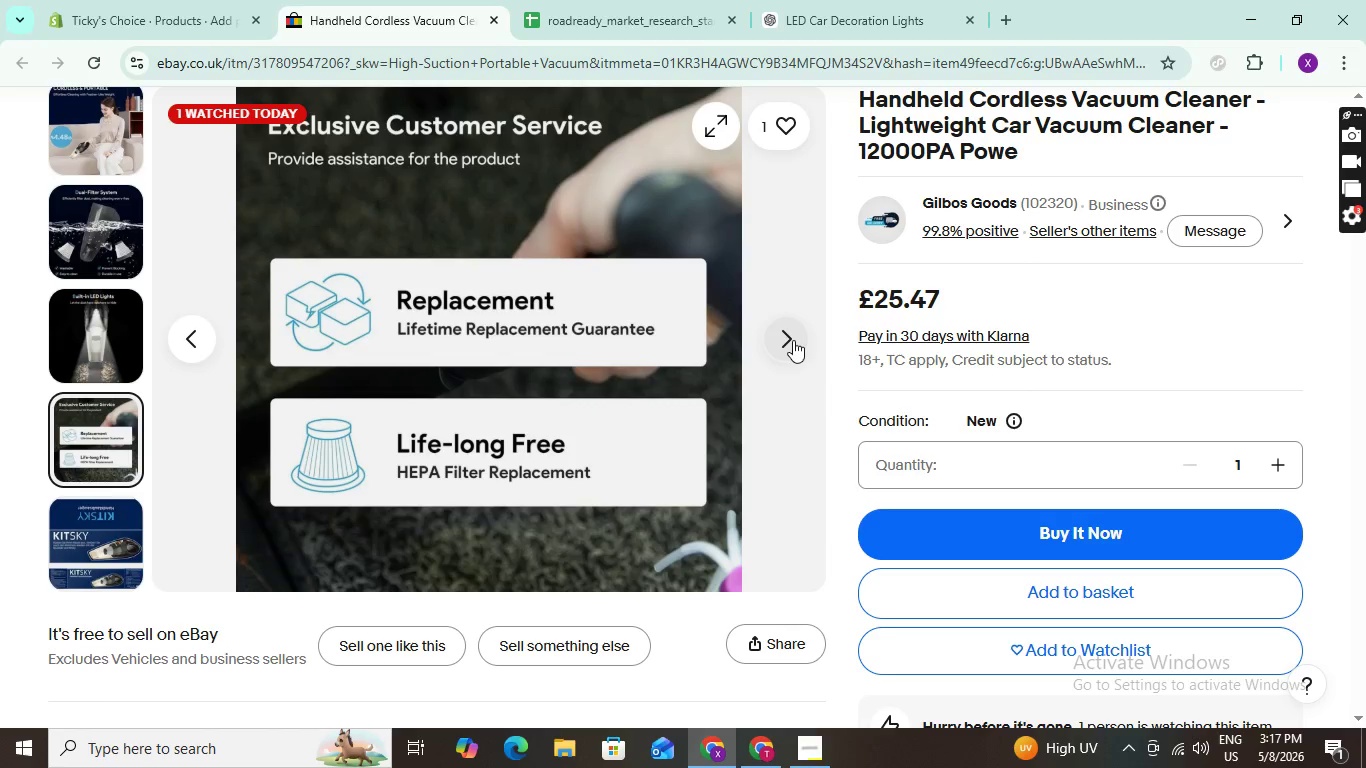 
double_click([793, 340])
 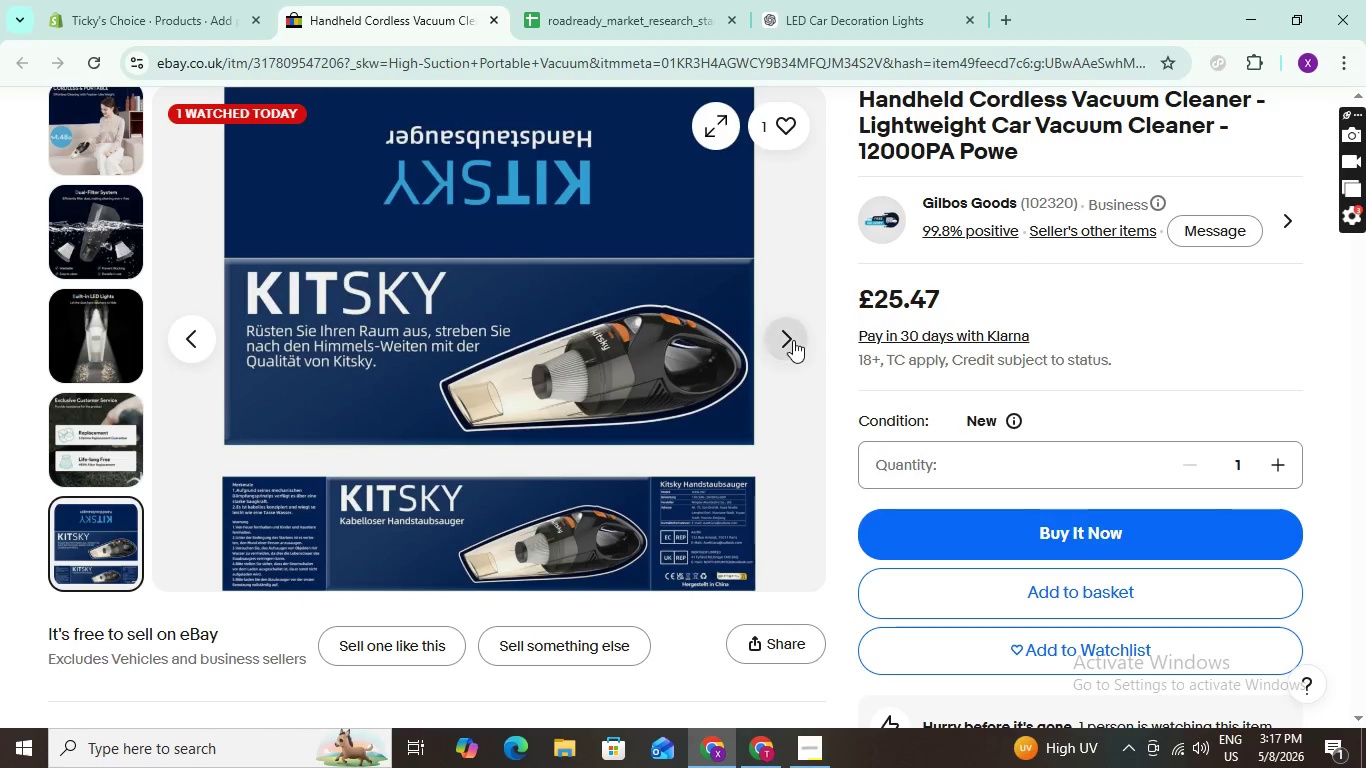 
triple_click([793, 340])
 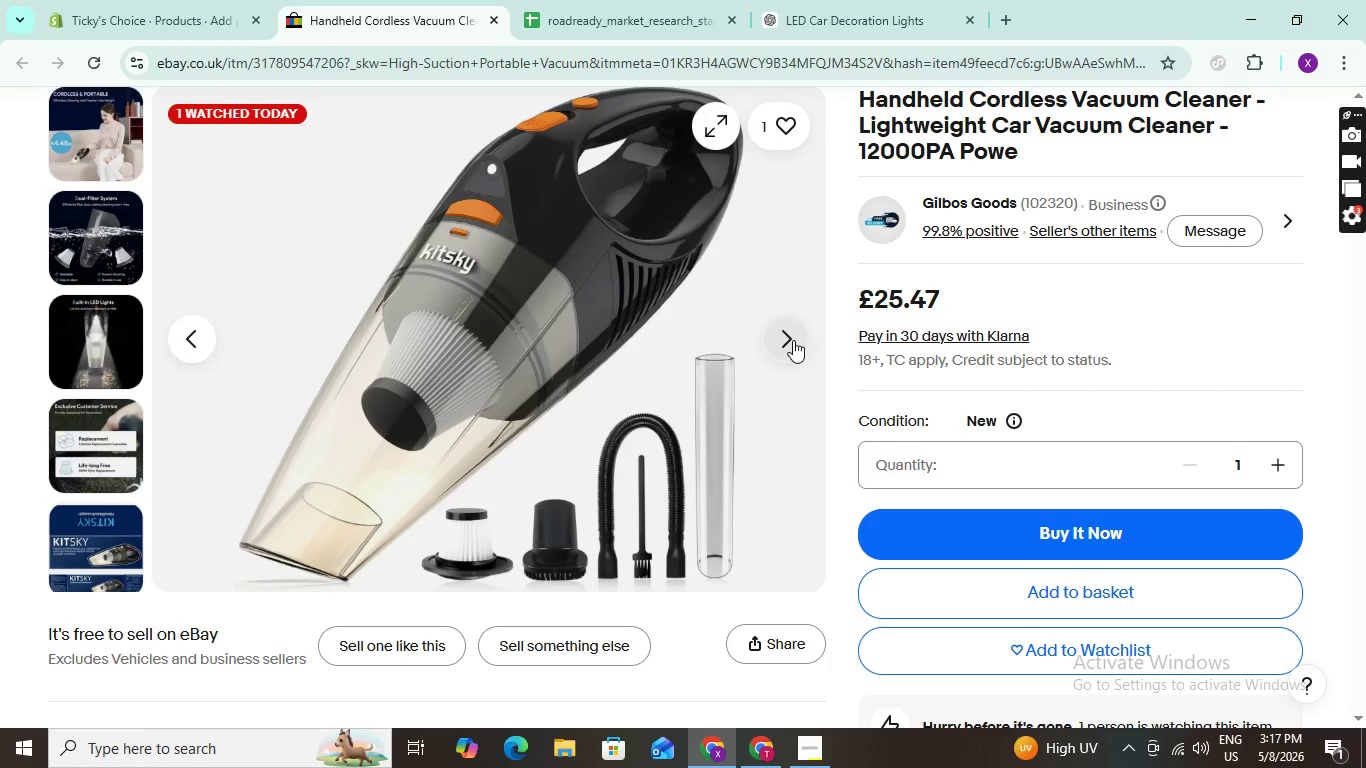 
triple_click([793, 340])
 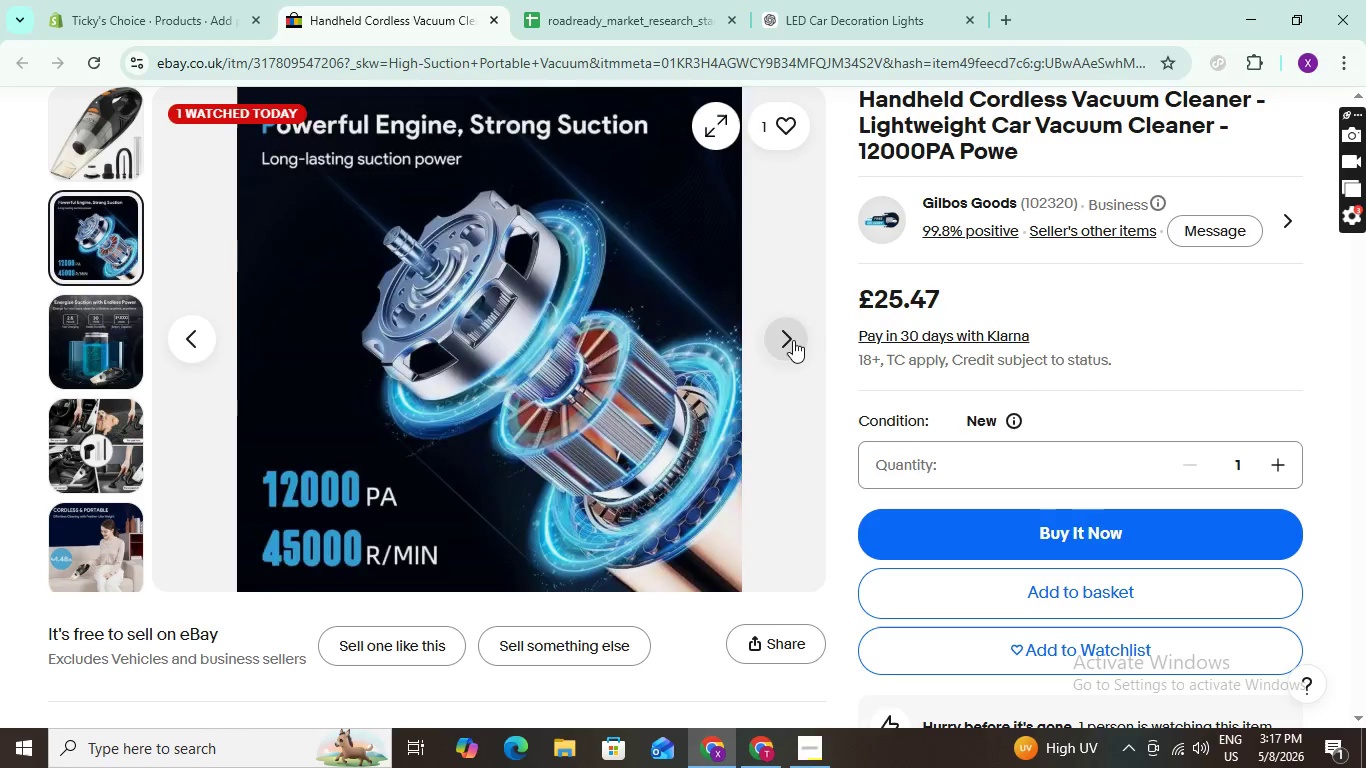 
triple_click([793, 340])
 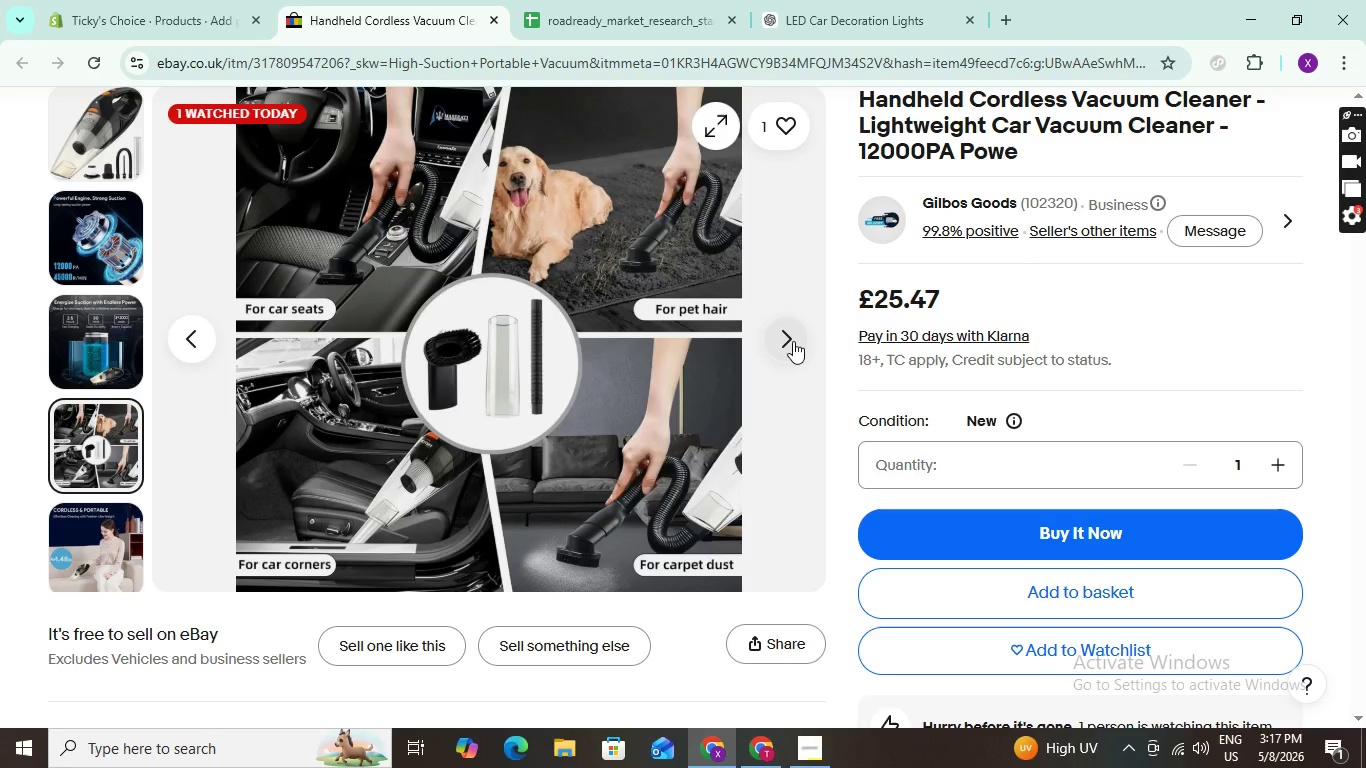 
double_click([793, 341])
 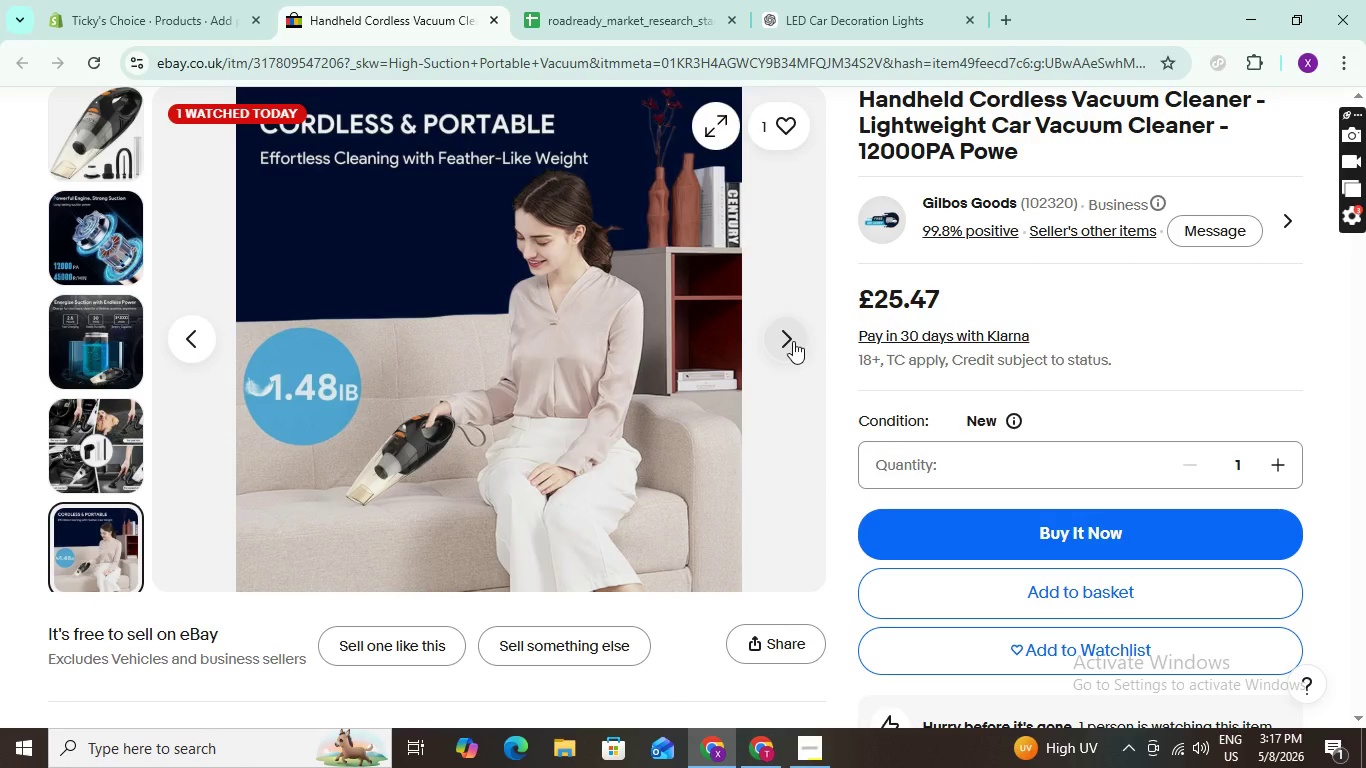 
triple_click([793, 341])
 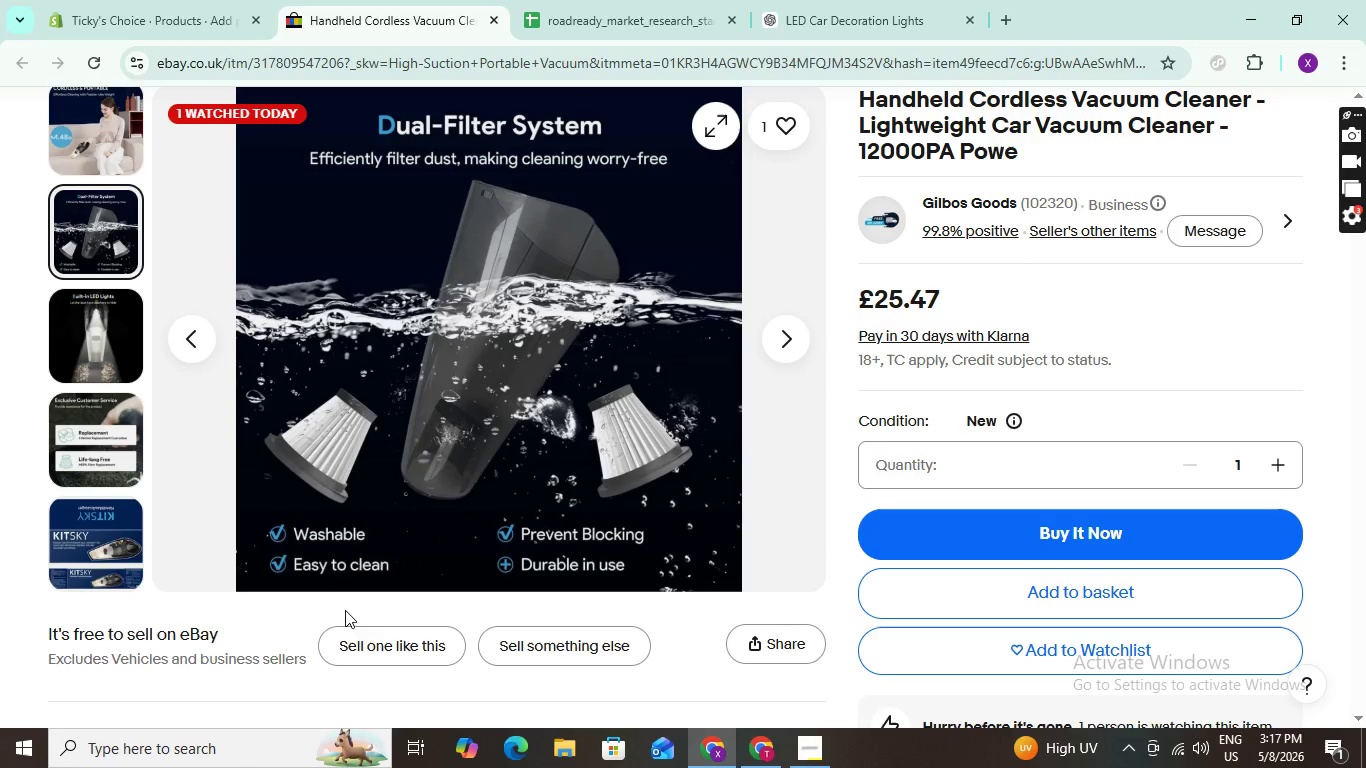 
scroll: coordinate [110, 367], scroll_direction: up, amount: 22.0
 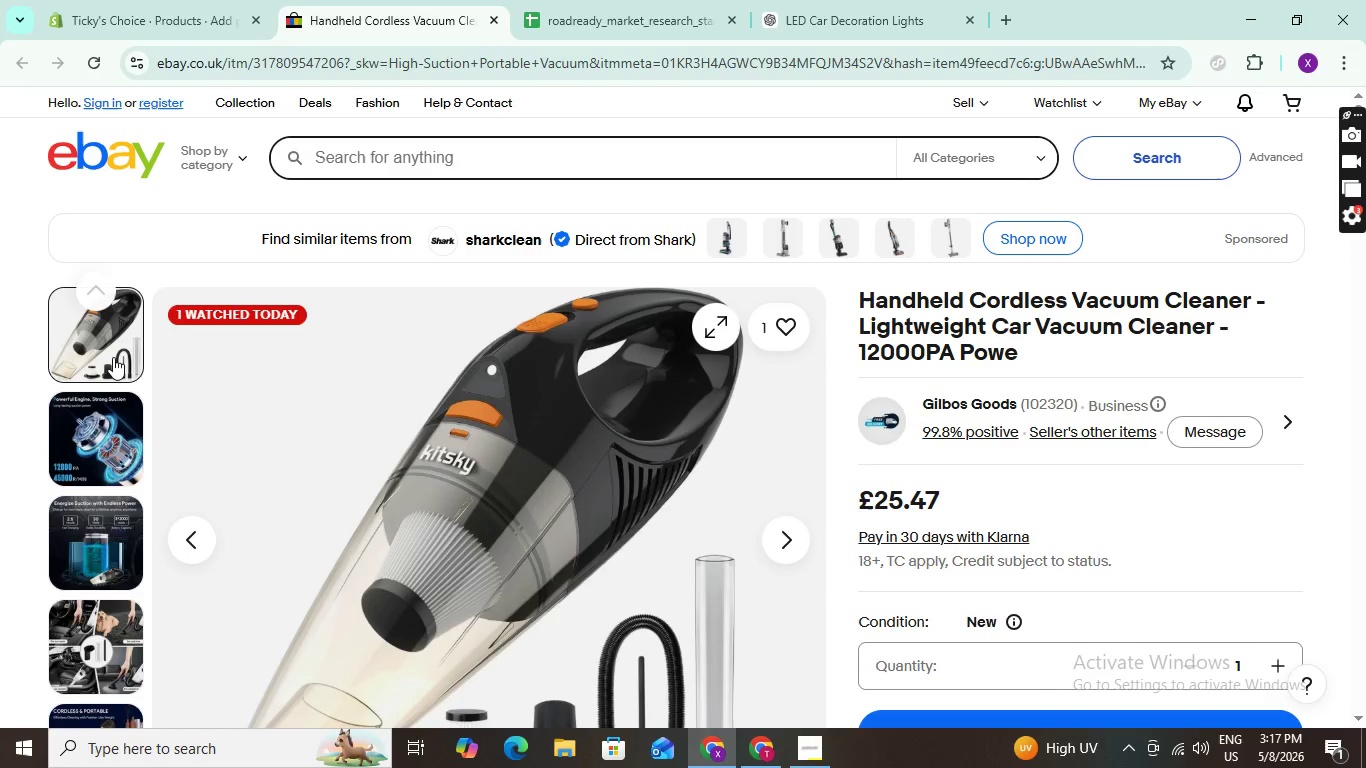 
left_click([113, 357])
 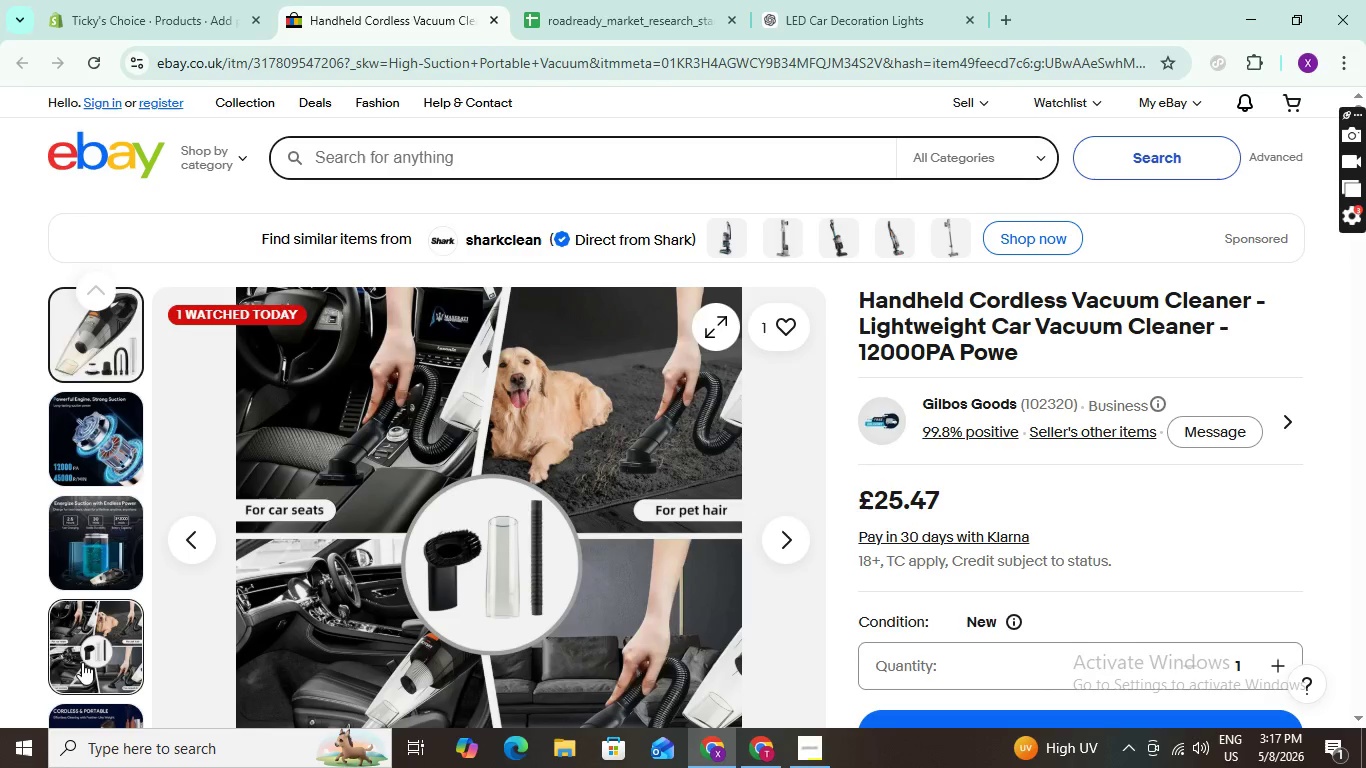 
scroll: coordinate [105, 584], scroll_direction: down, amount: 15.0
 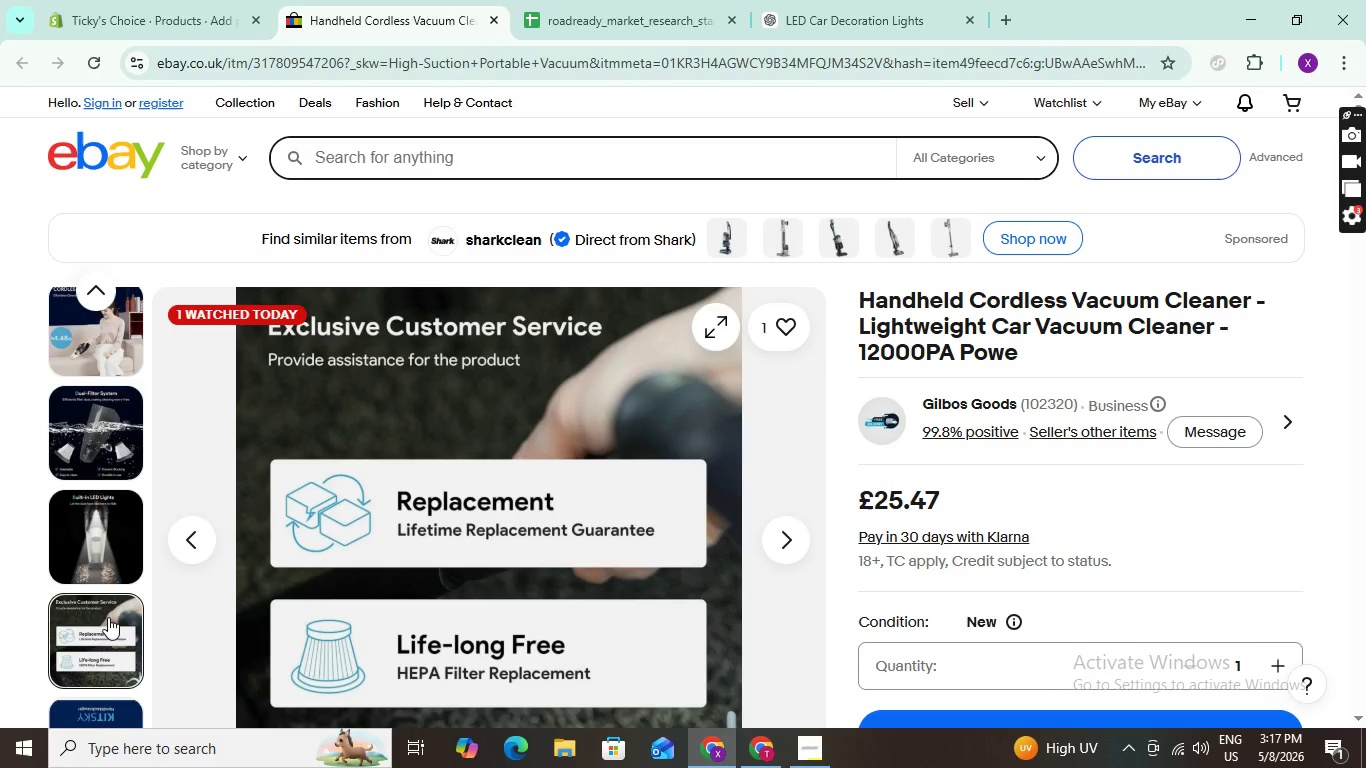 
scroll: coordinate [114, 598], scroll_direction: up, amount: 11.0
 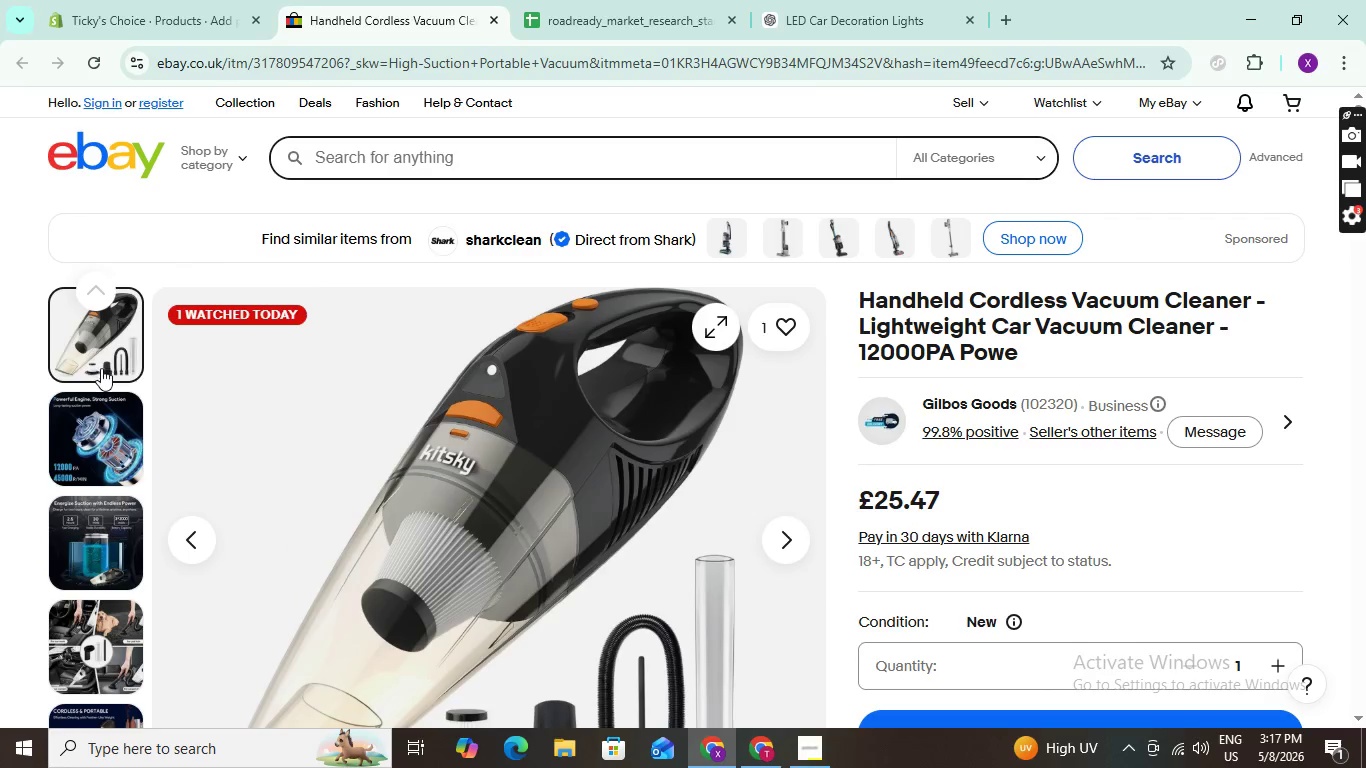 
left_click([101, 363])
 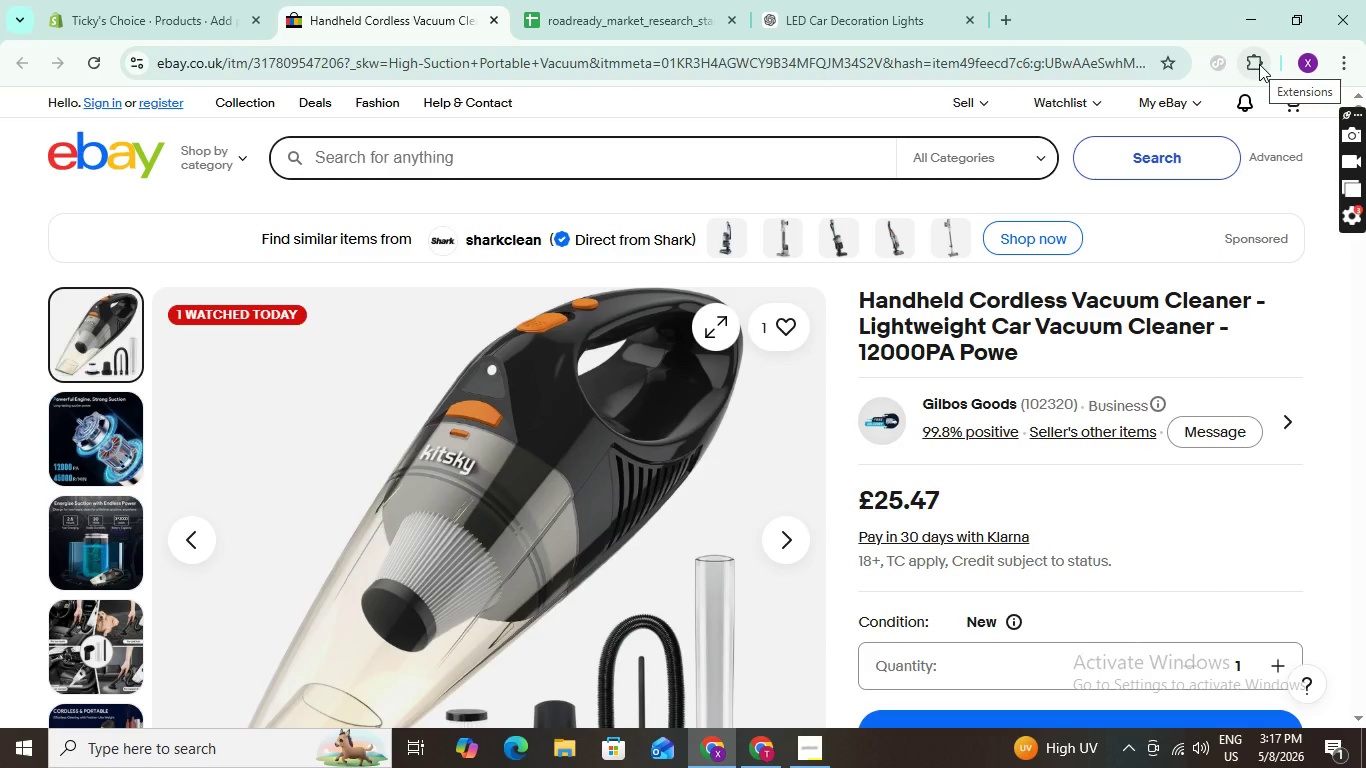 
left_click([1259, 64])
 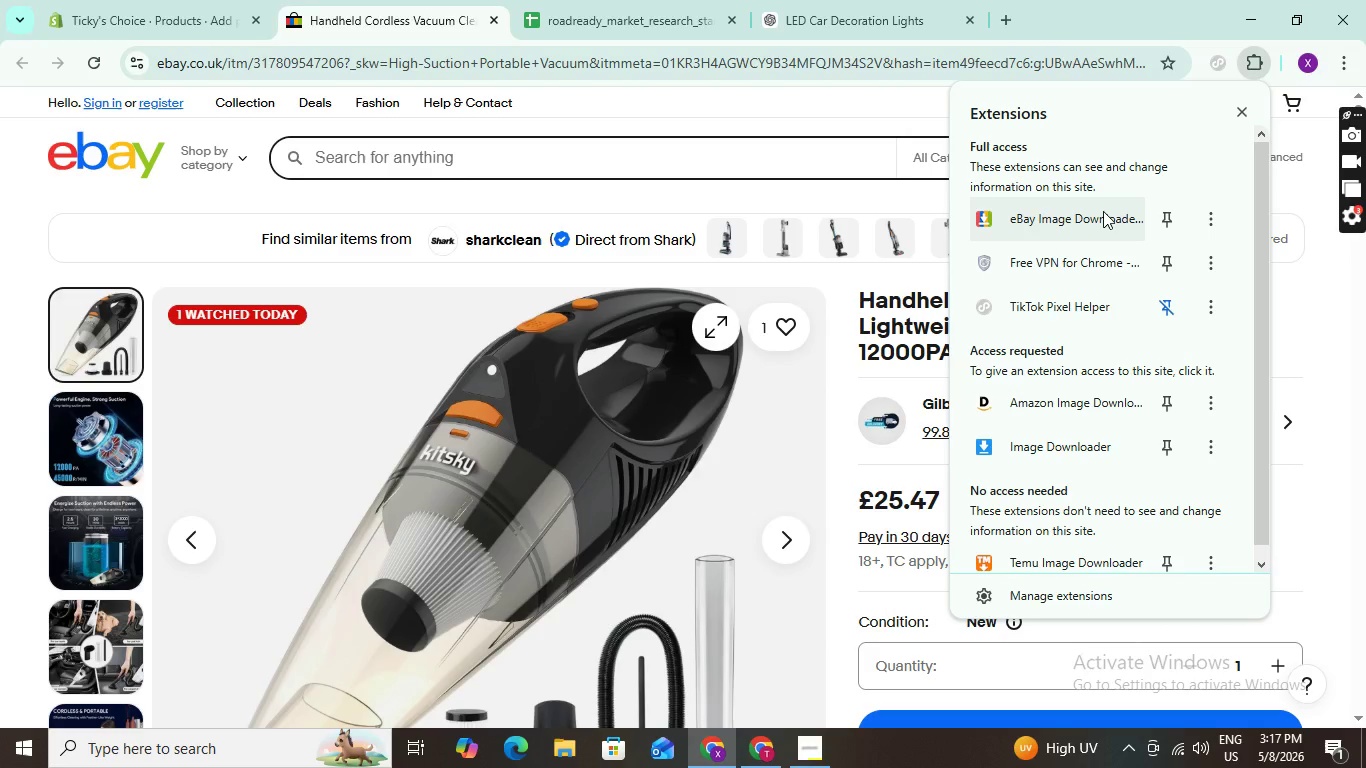 
left_click([1103, 211])
 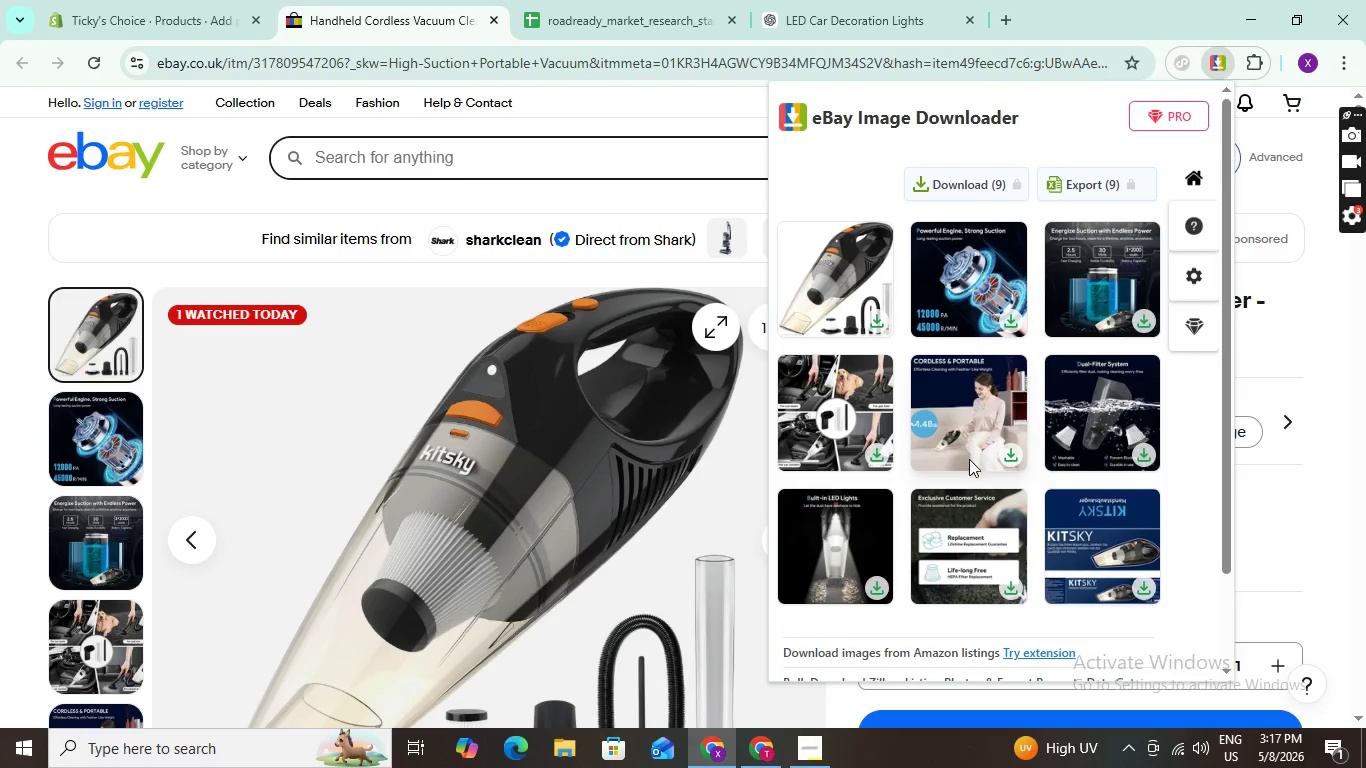 
left_click([1286, 358])
 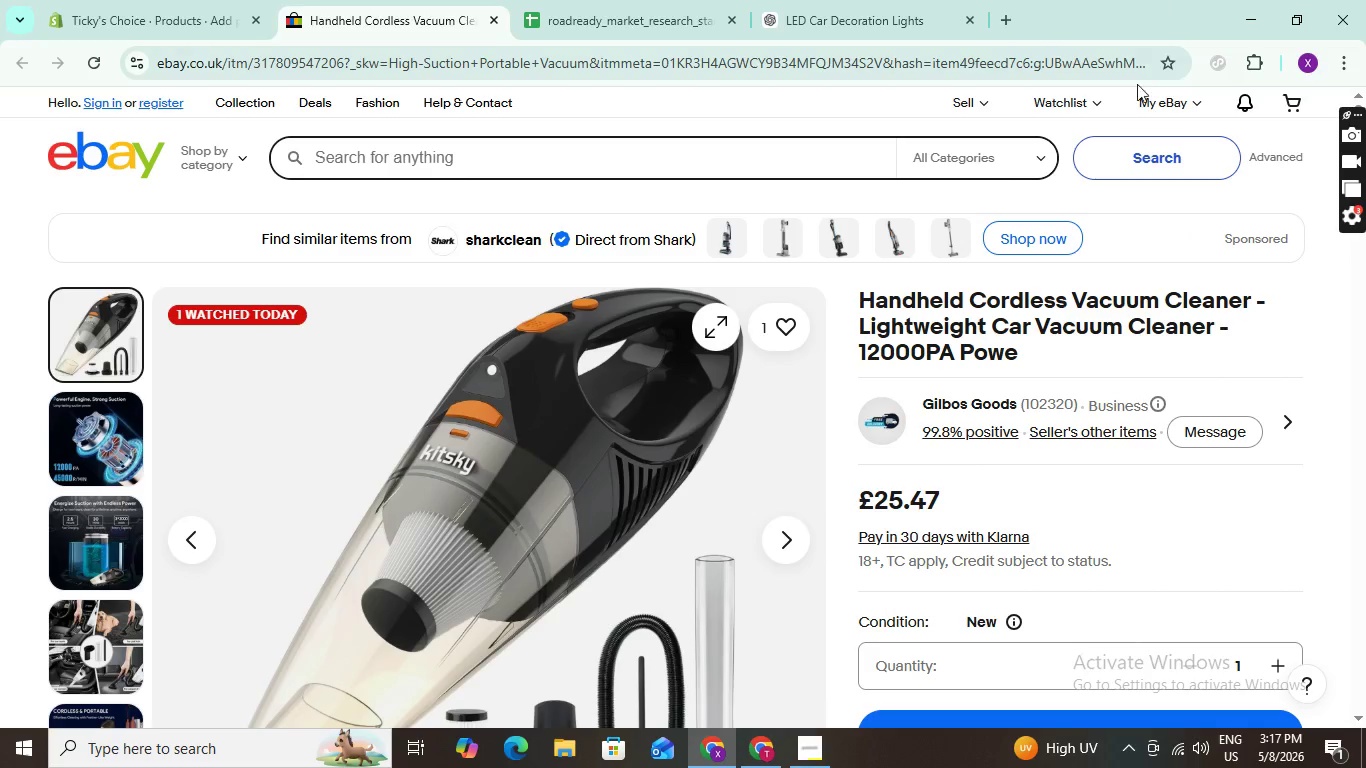 
left_click([1165, 94])
 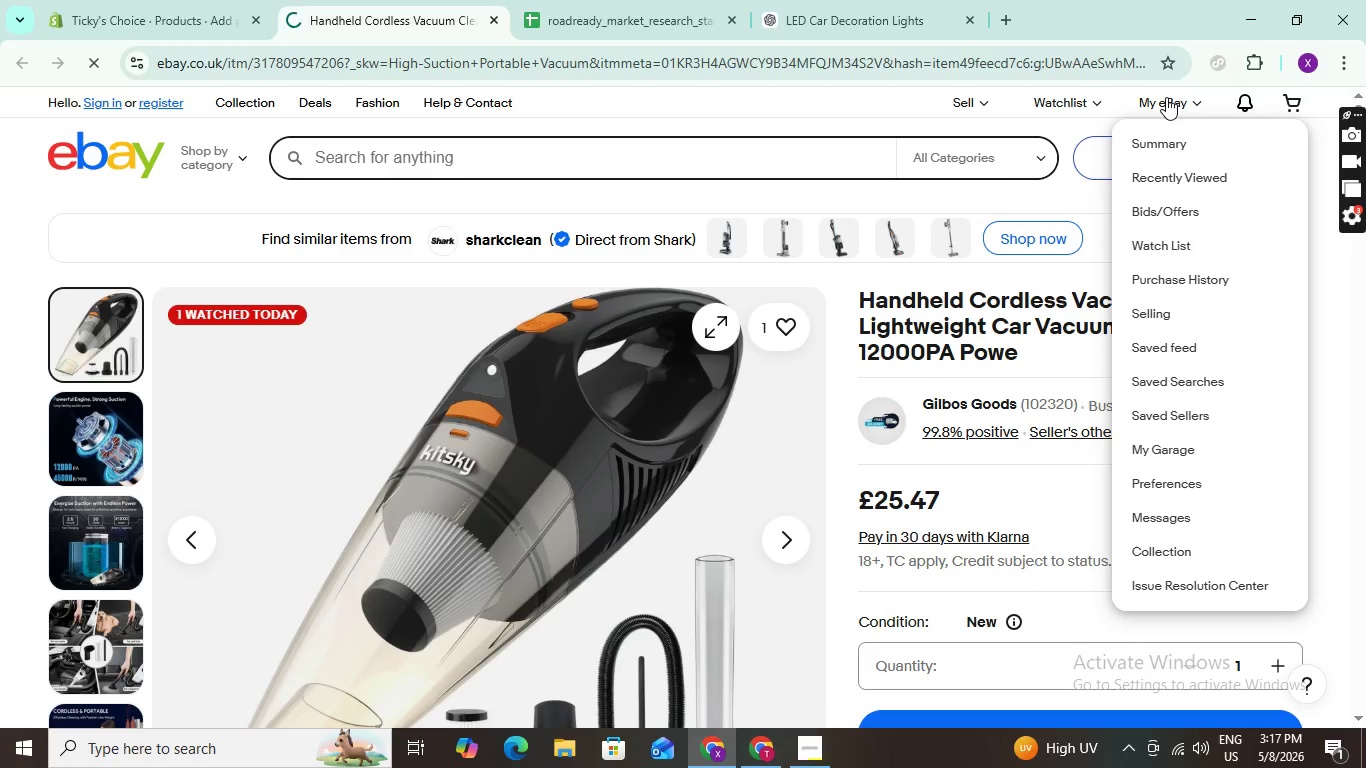 
left_click([1166, 97])
 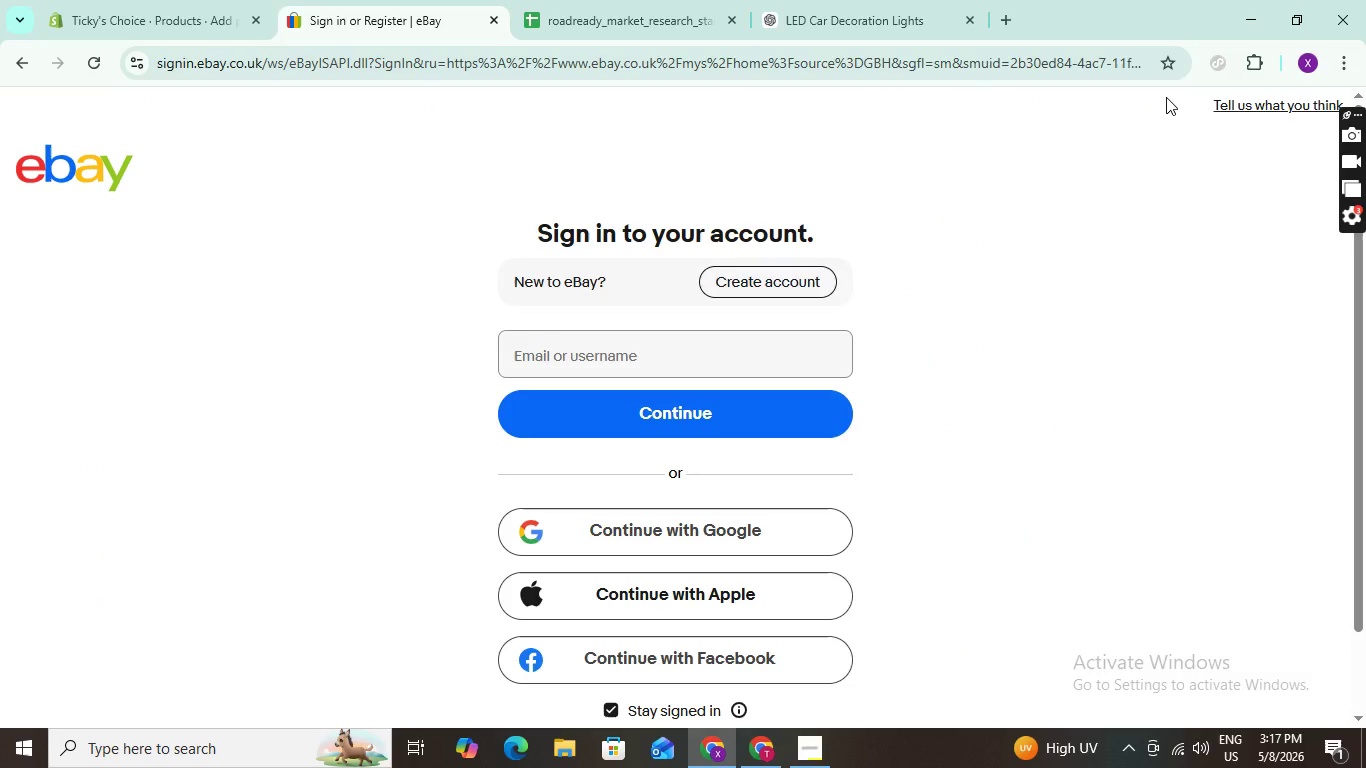 
wait(9.41)
 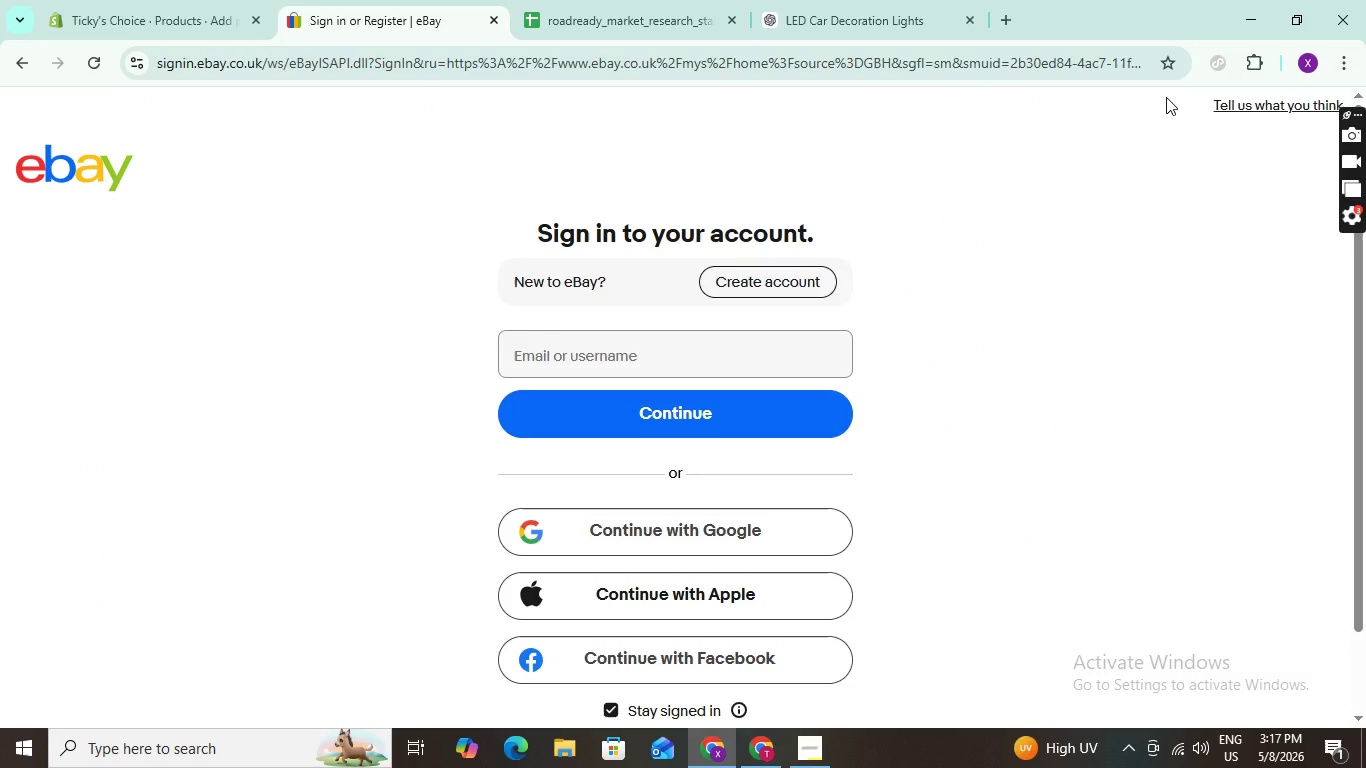 
left_click([633, 13])
 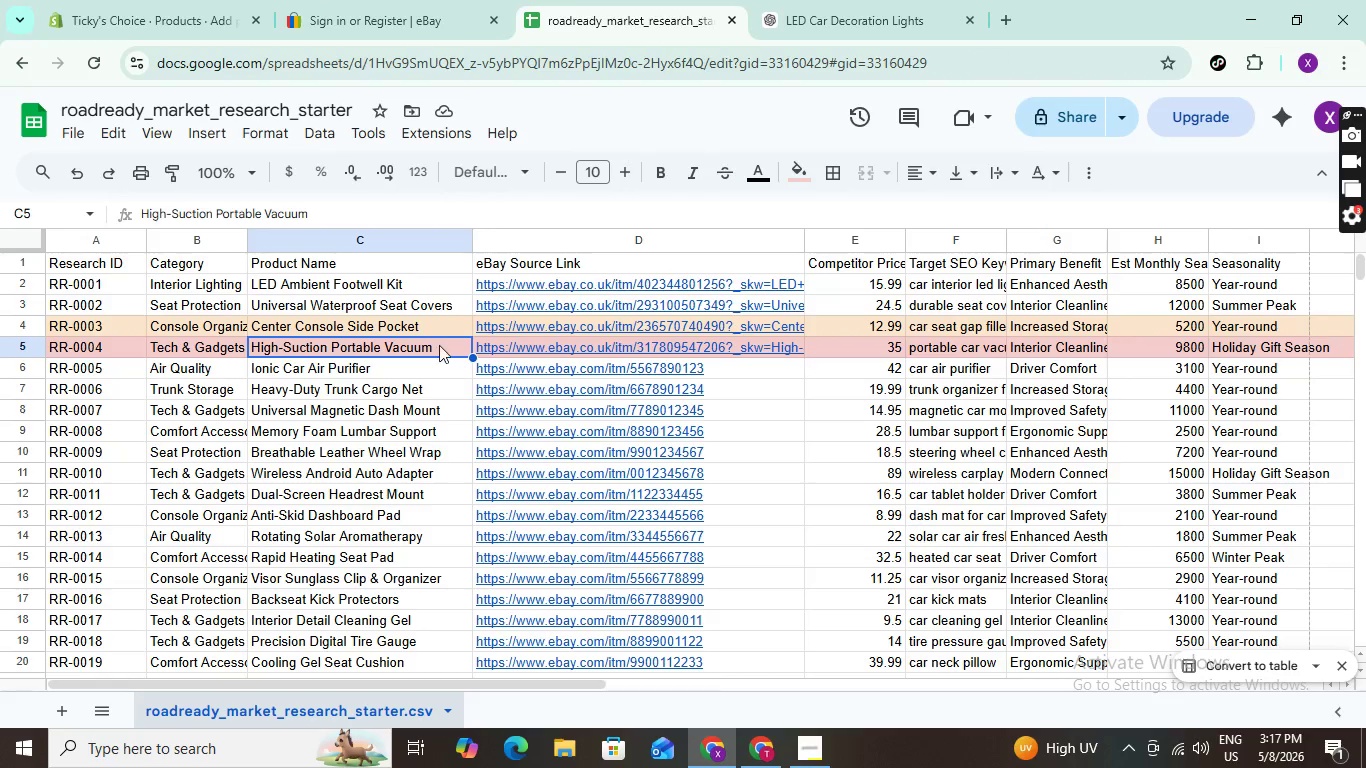 
left_click([432, 344])
 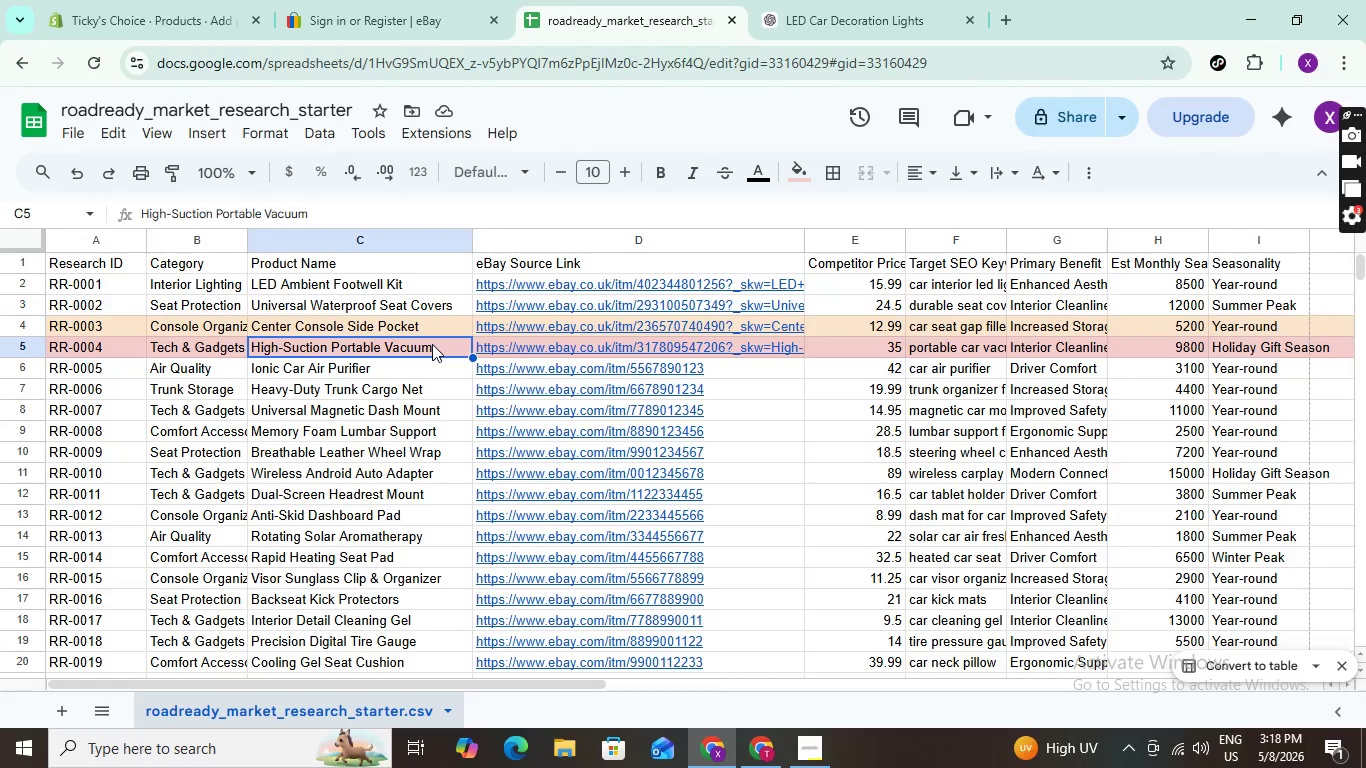 
double_click([432, 344])
 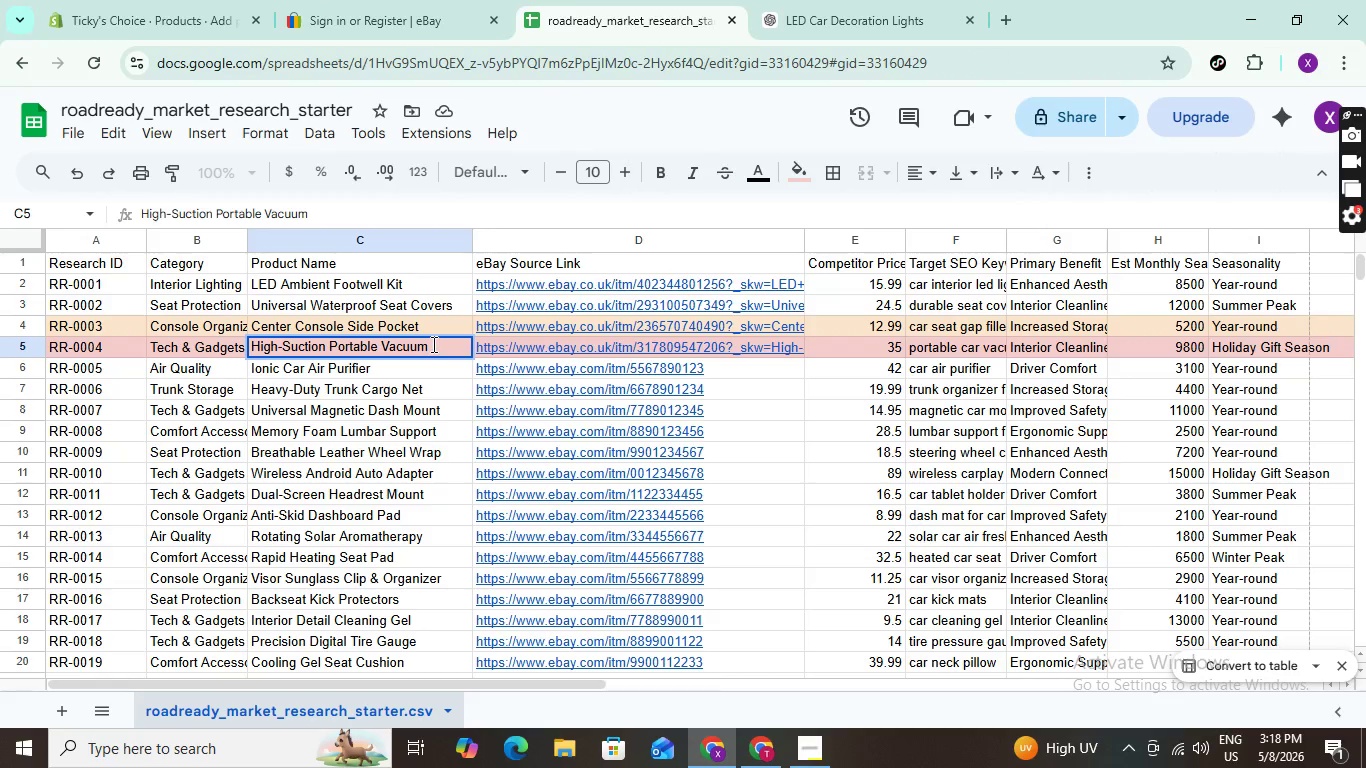 
left_click([440, 346])
 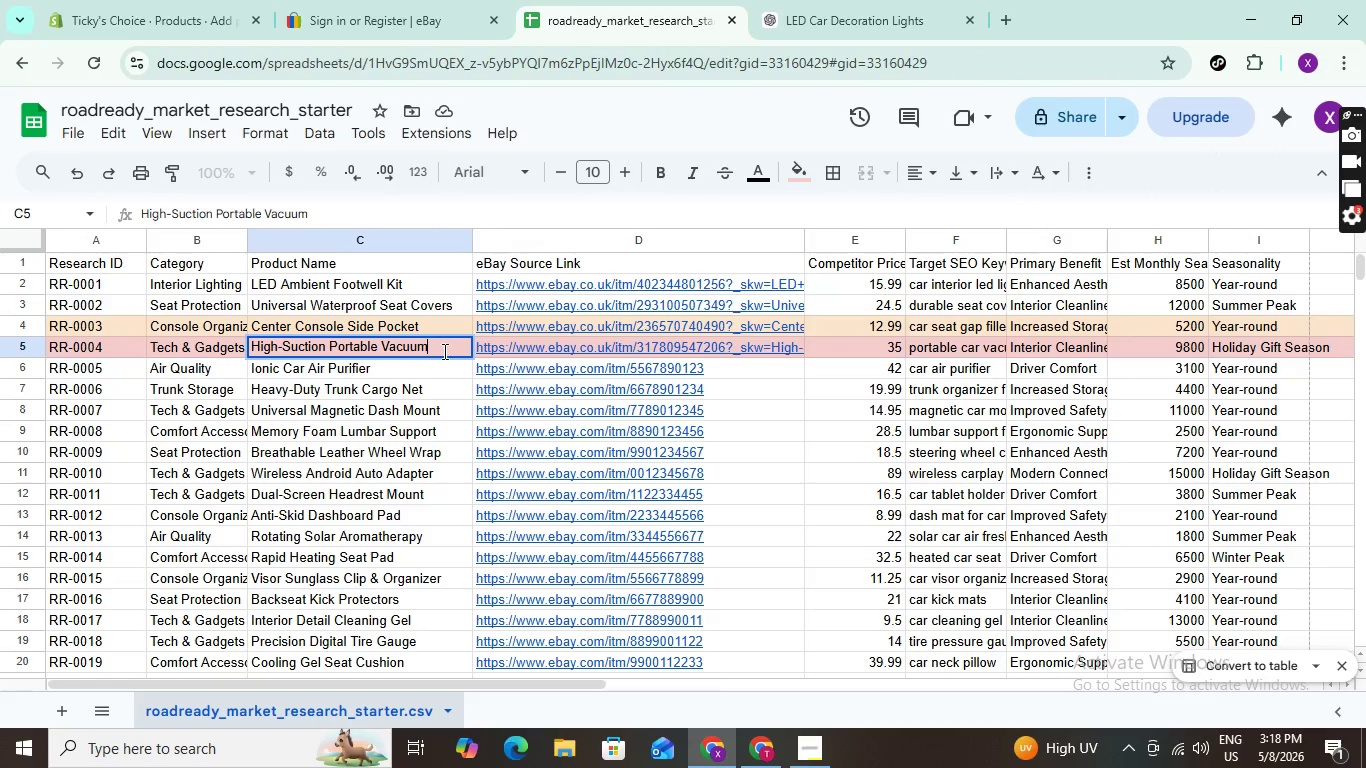 
left_click_drag(start_coordinate=[440, 346], to_coordinate=[443, 351])
 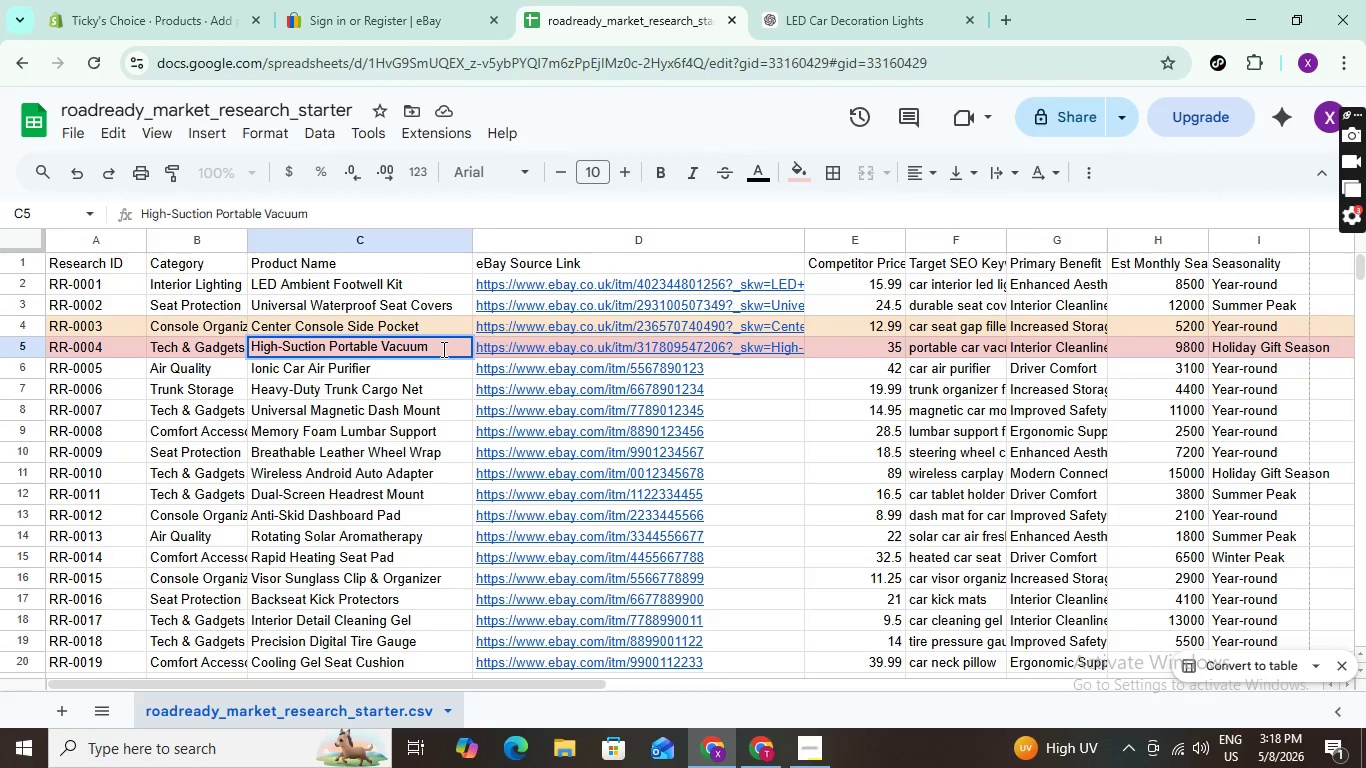 
left_click([442, 349])
 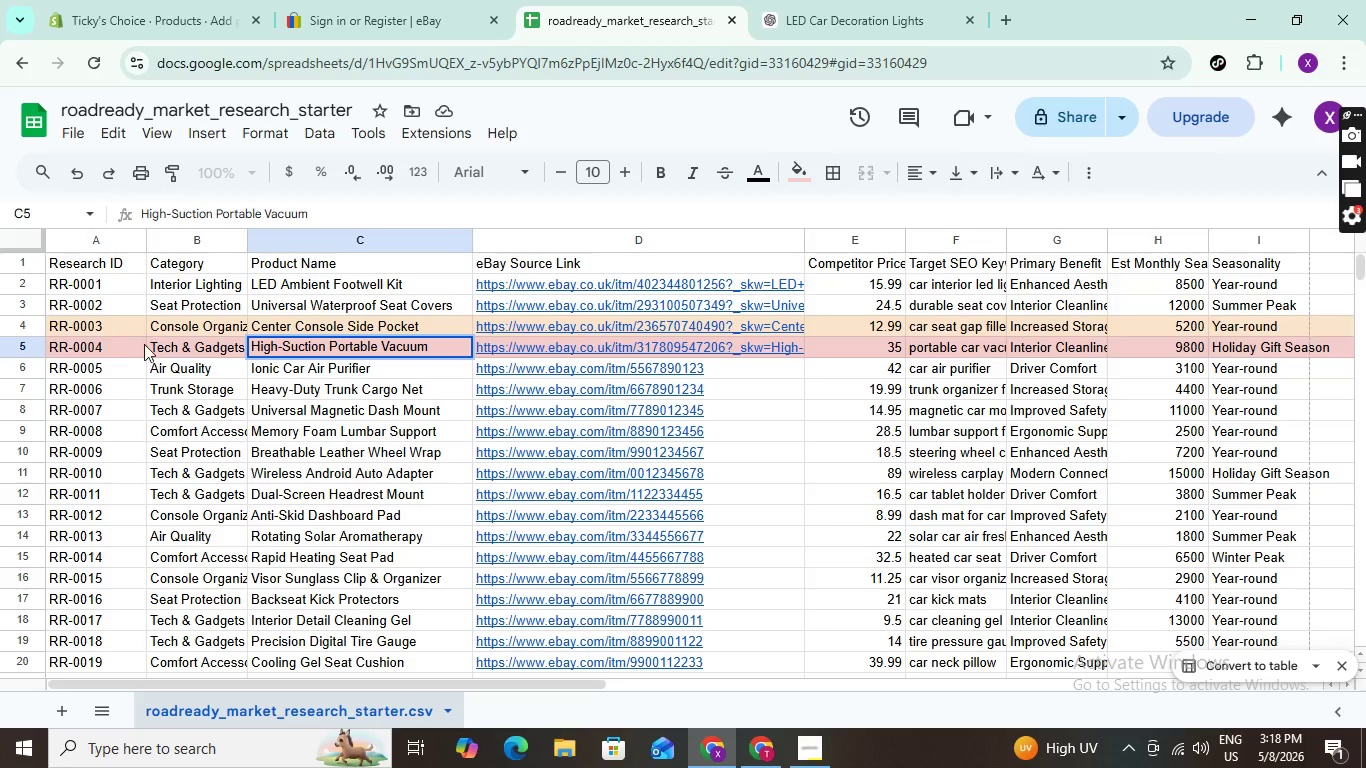 
double_click([142, 348])
 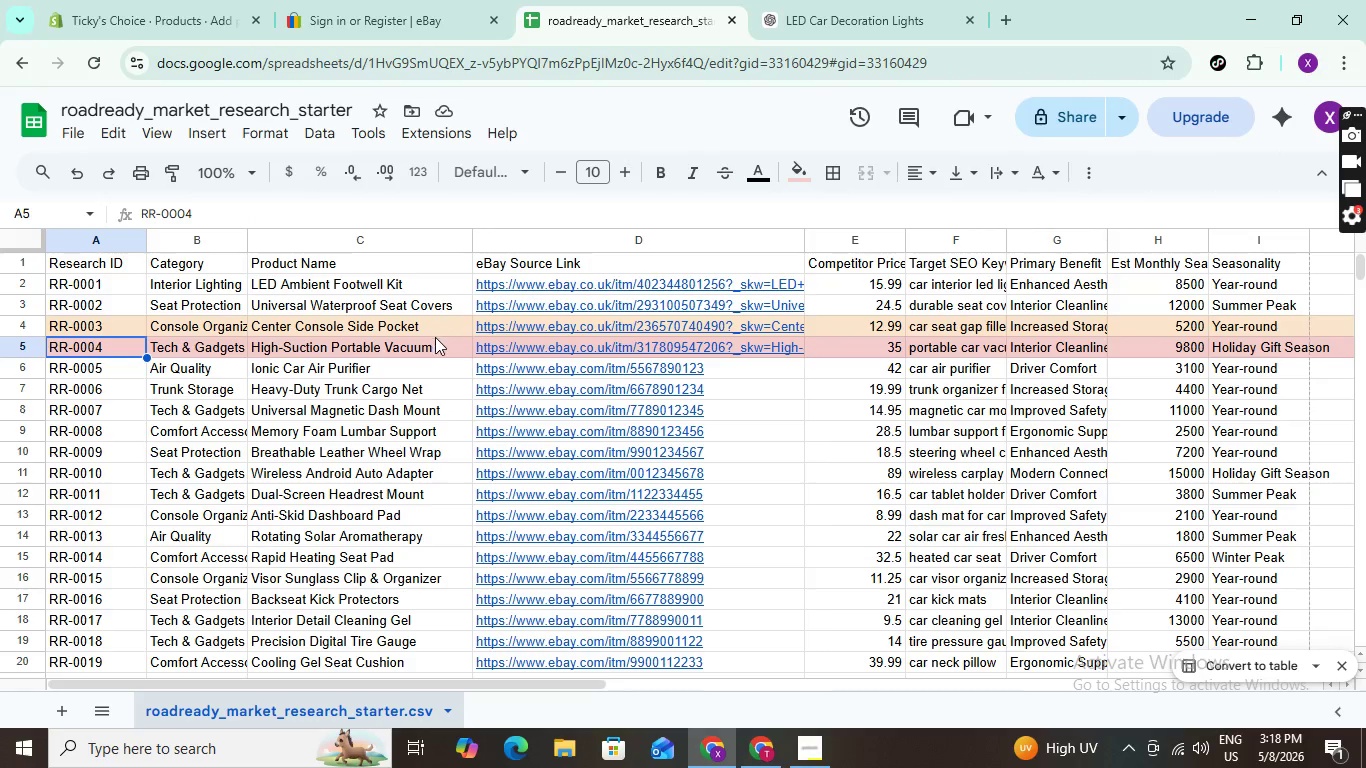 
double_click([437, 342])
 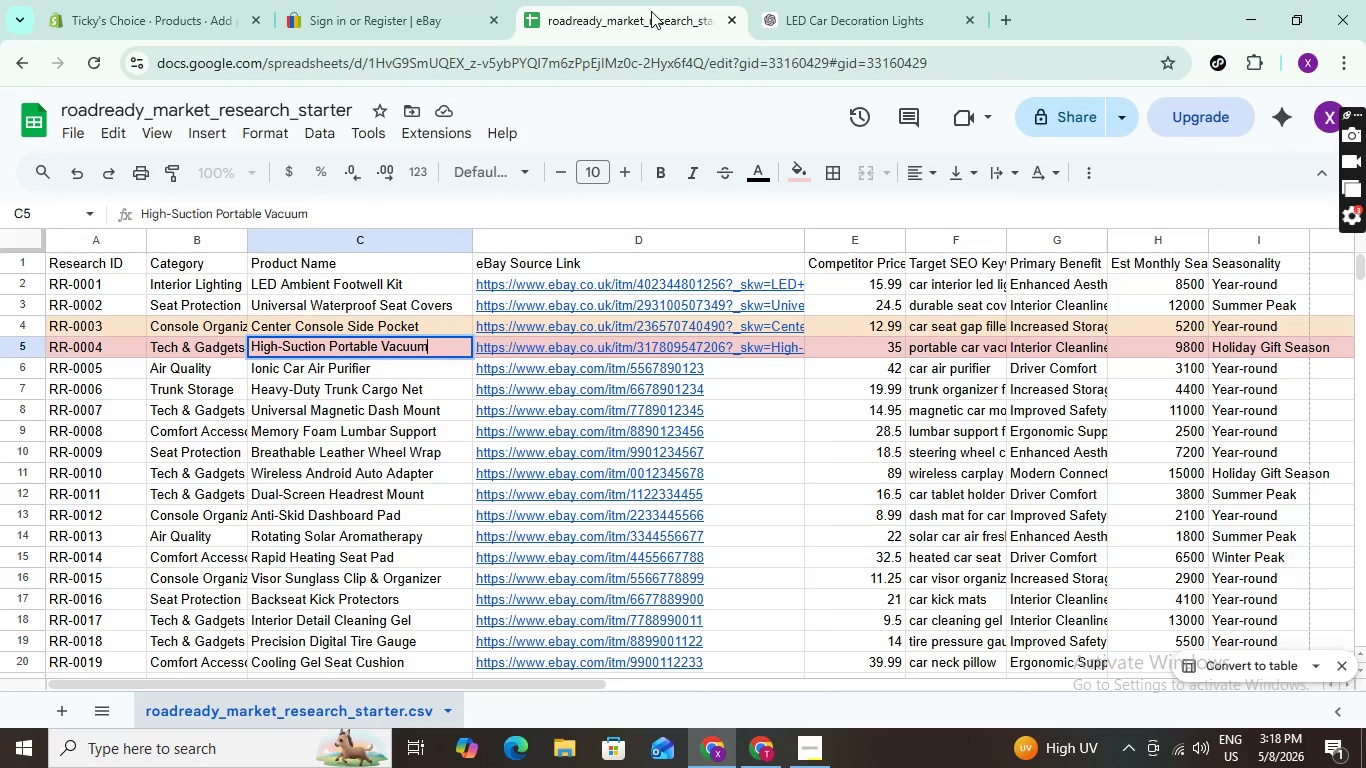 
left_click([652, 9])
 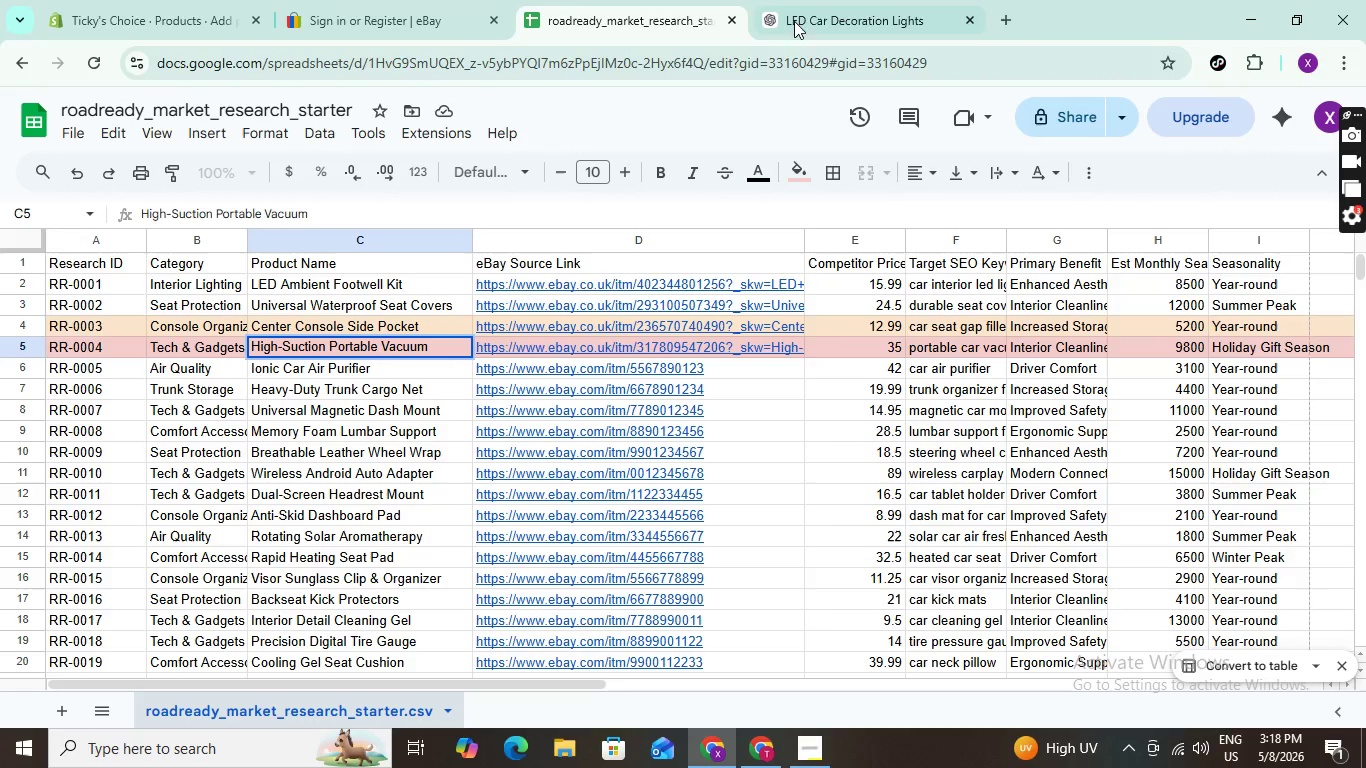 
left_click([815, 22])
 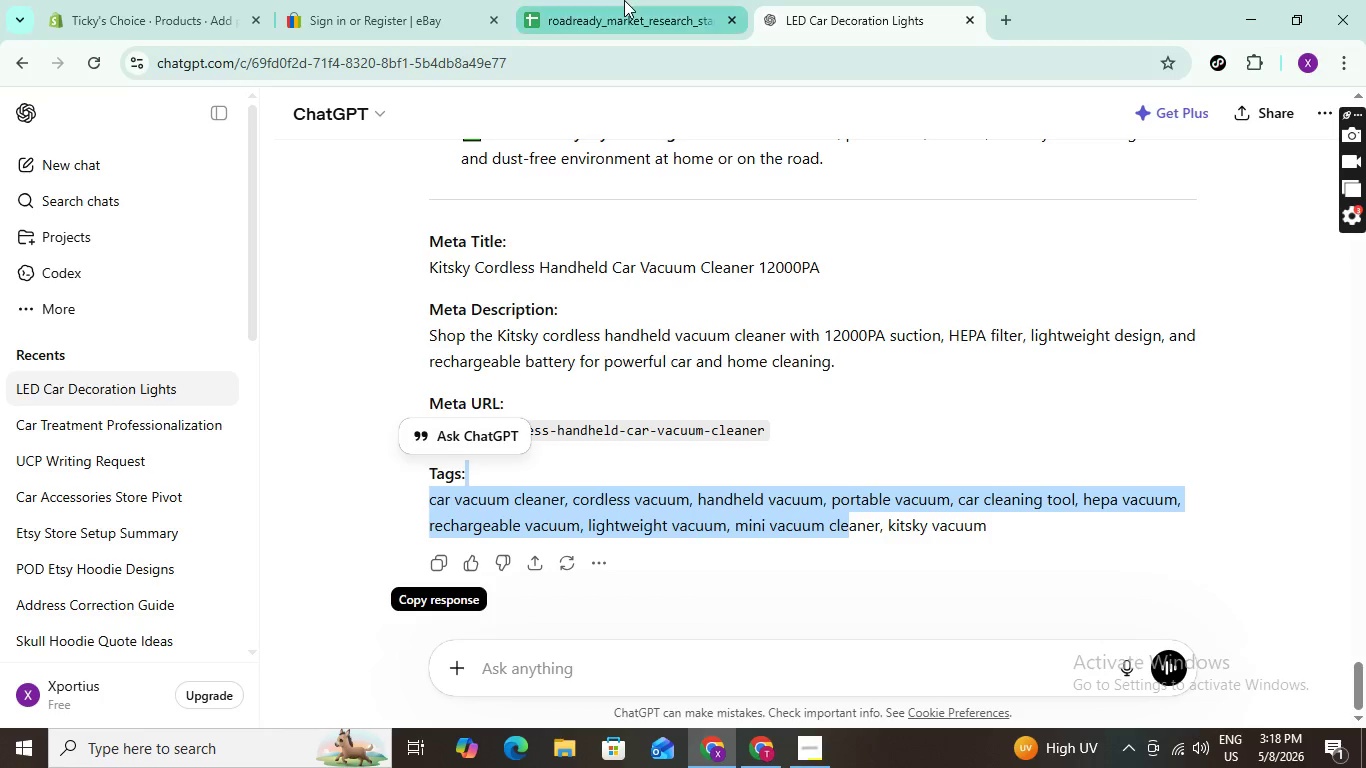 
left_click([624, 7])
 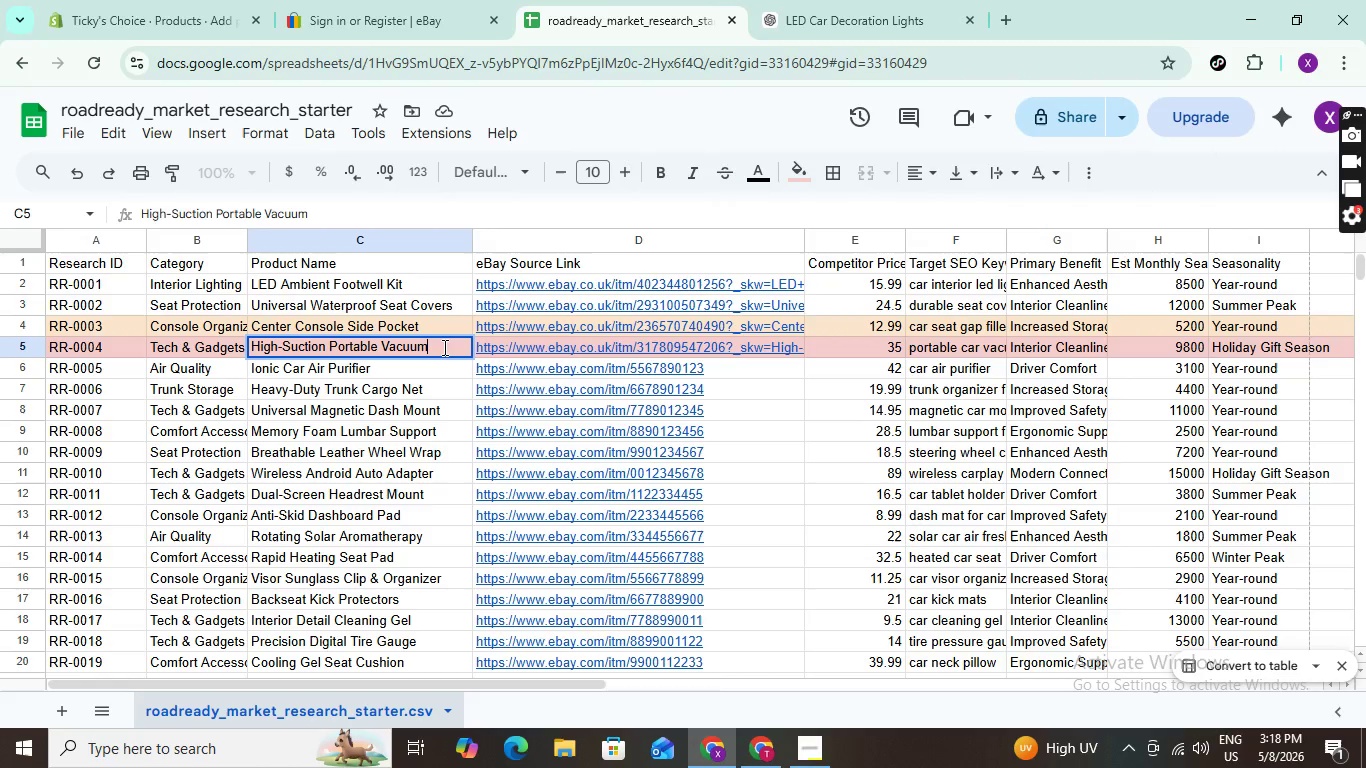 
double_click([443, 347])
 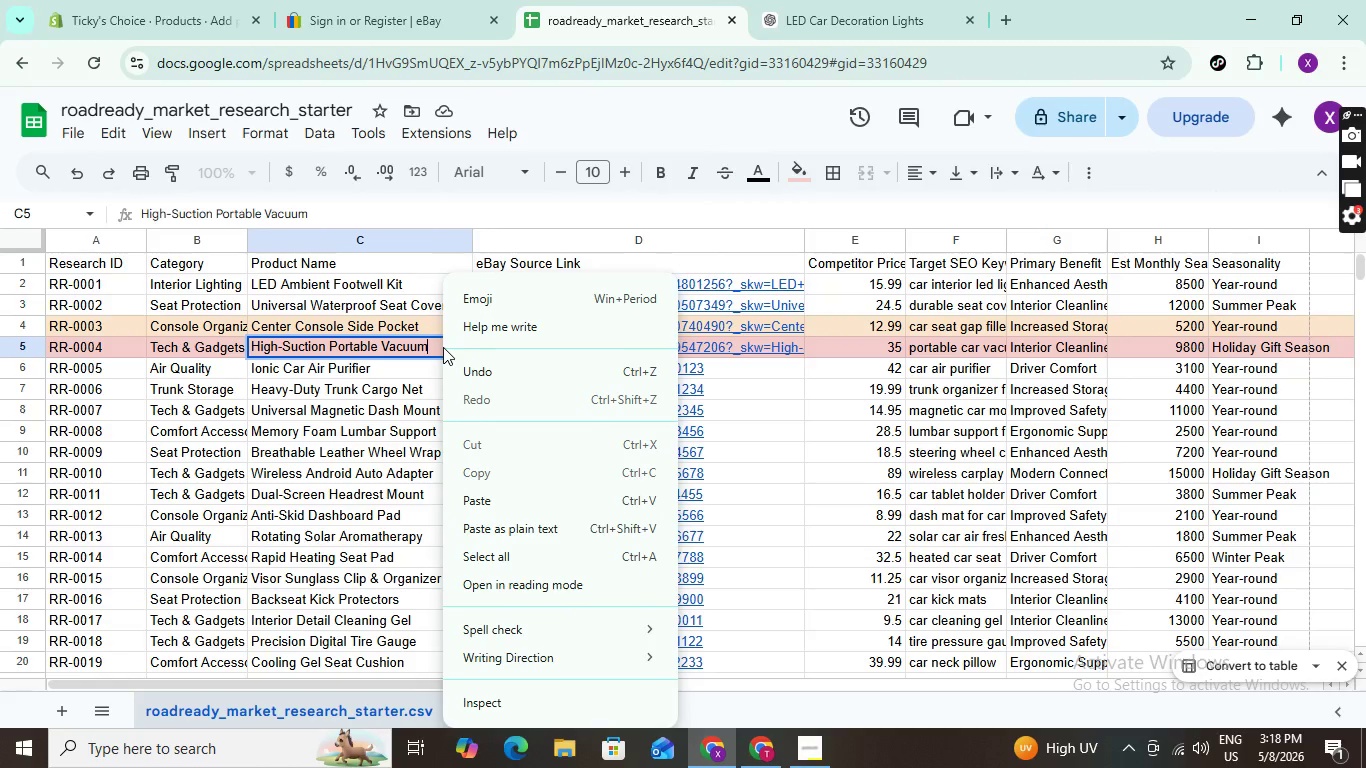 
left_click([443, 347])
 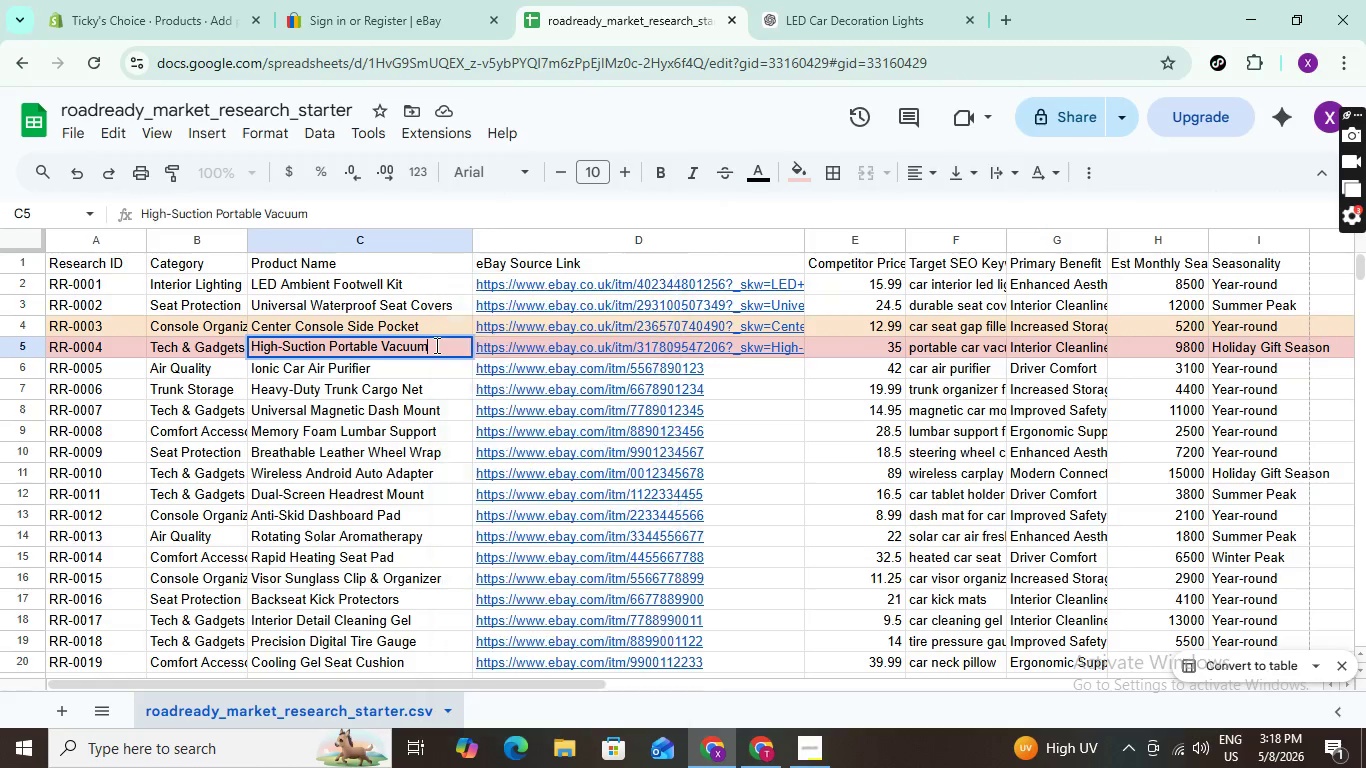 
left_click([435, 345])
 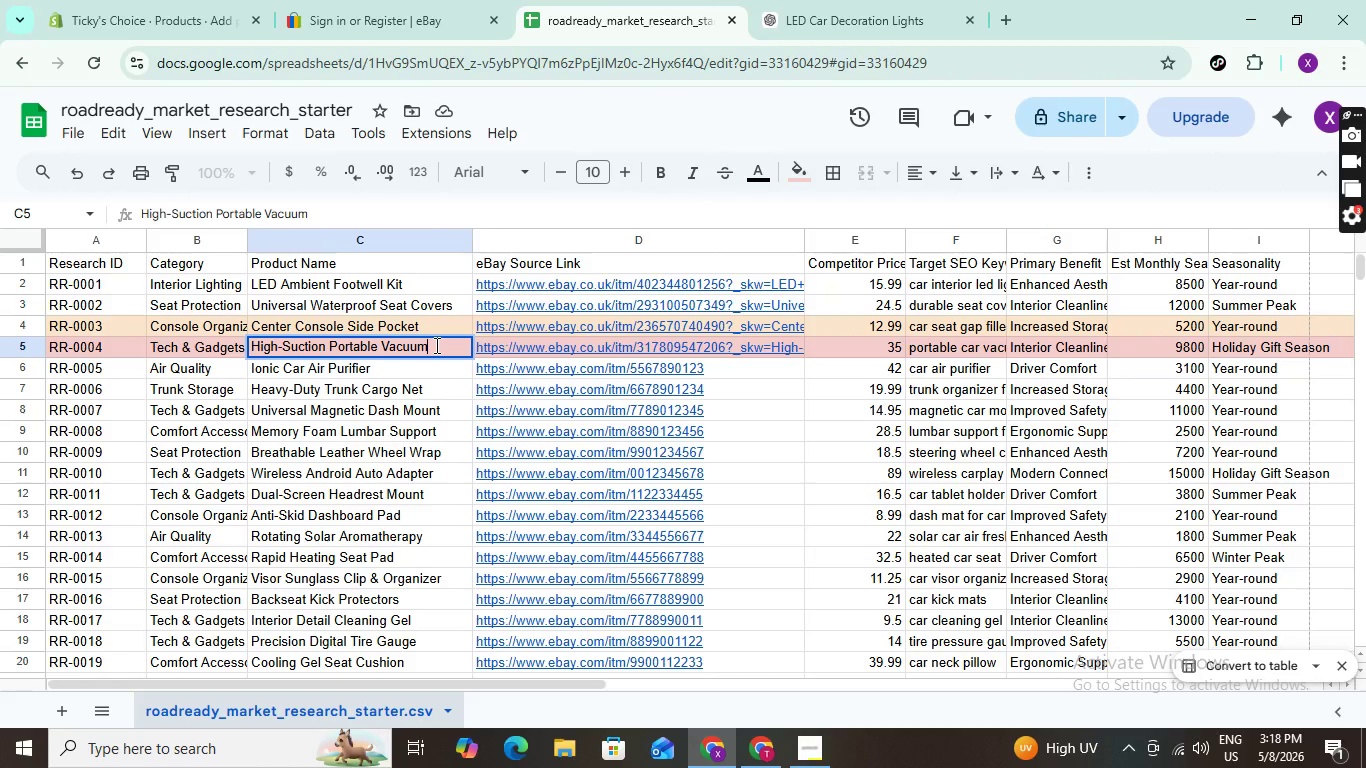 
right_click([435, 345])
 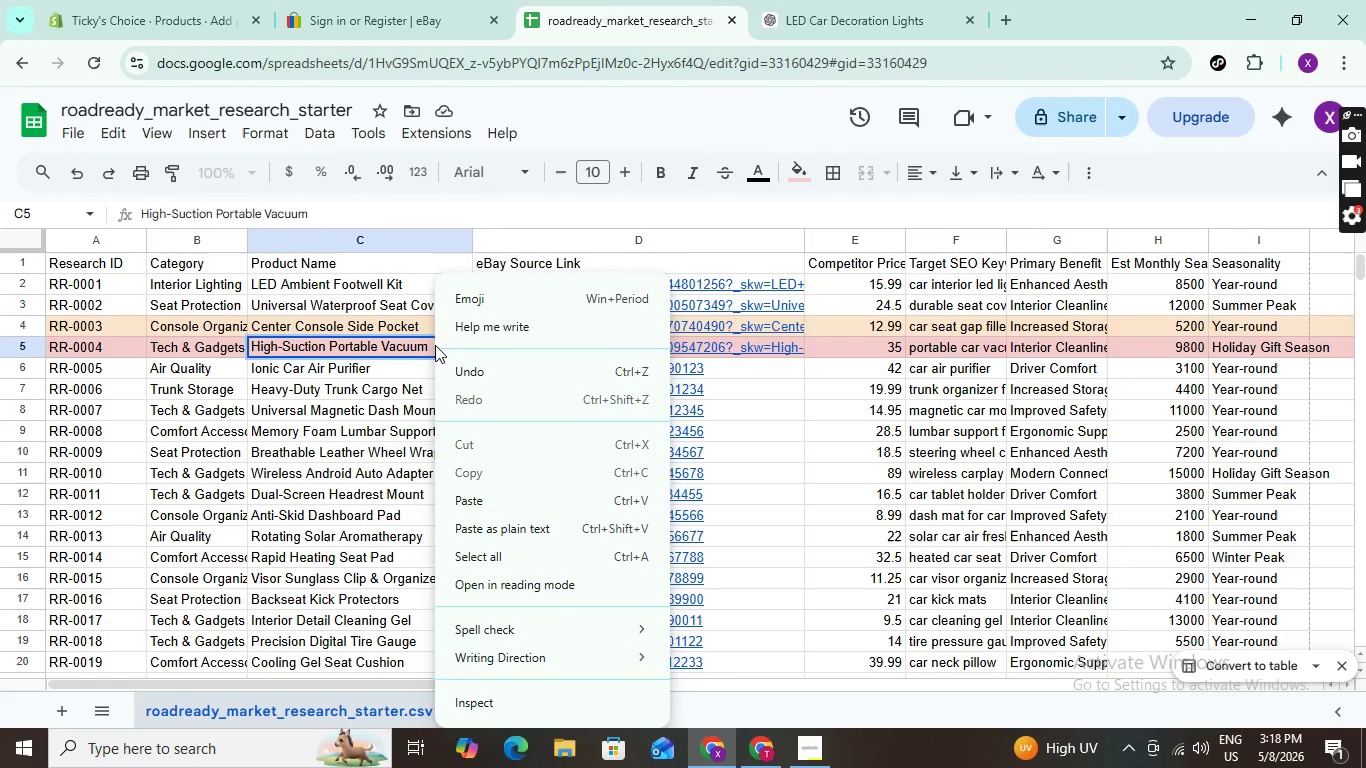 
left_click([433, 345])
 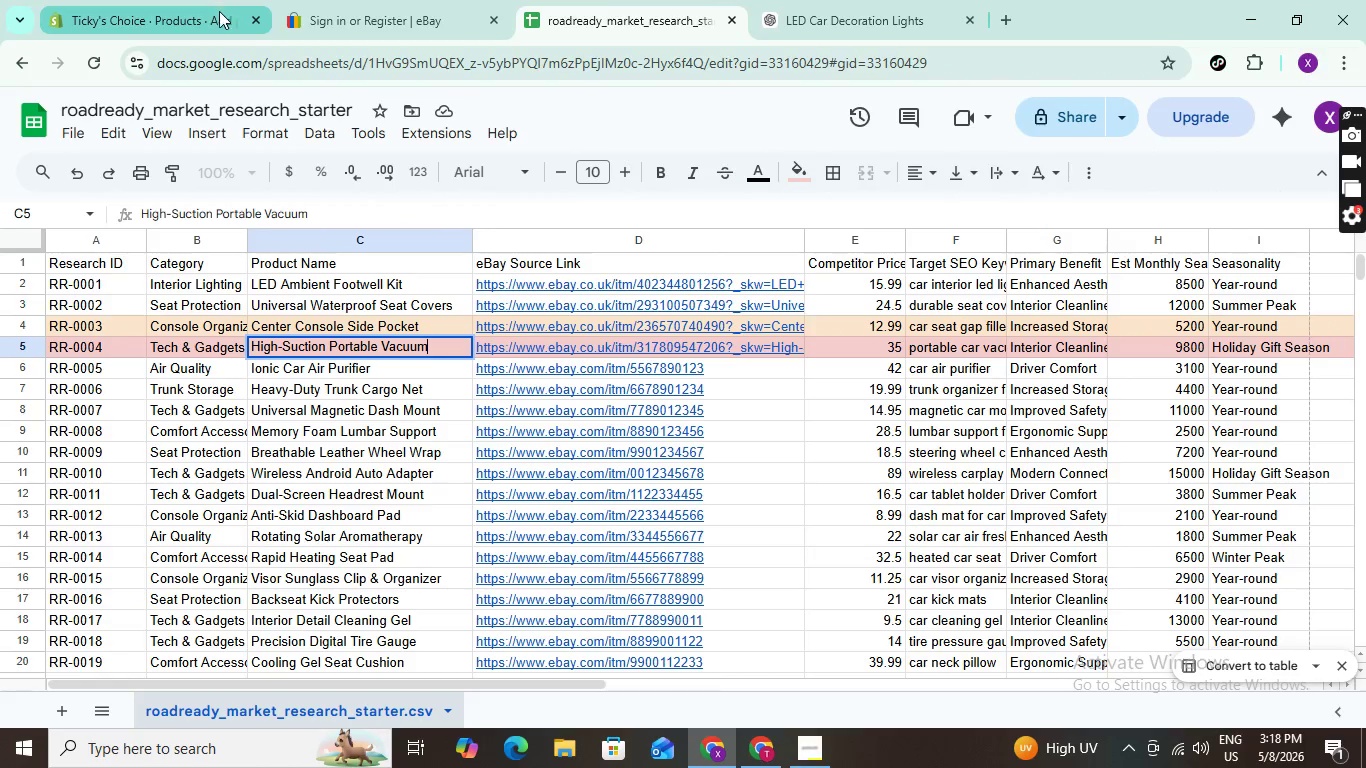 
left_click([218, 15])
 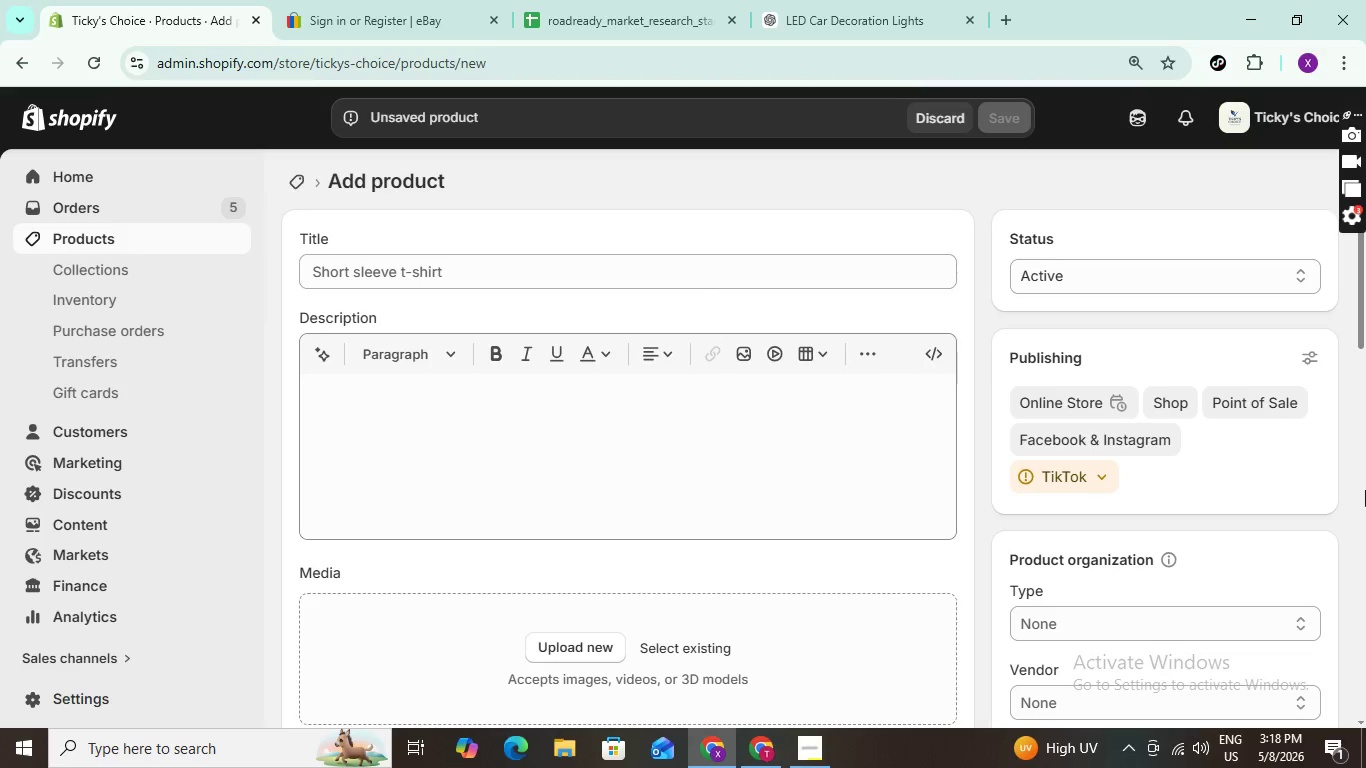 
left_click_drag(start_coordinate=[1360, 324], to_coordinate=[1365, 289])
 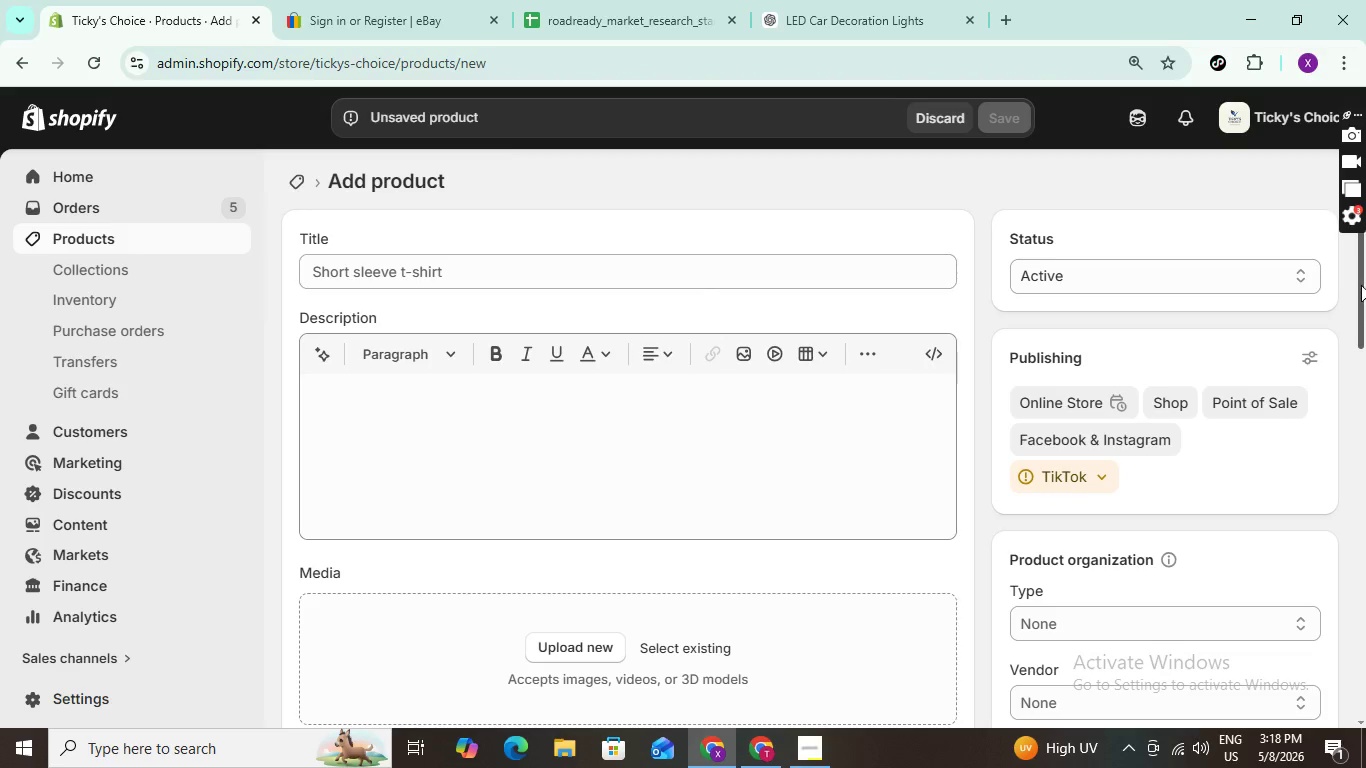 
left_click_drag(start_coordinate=[1361, 285], to_coordinate=[1365, 256])
 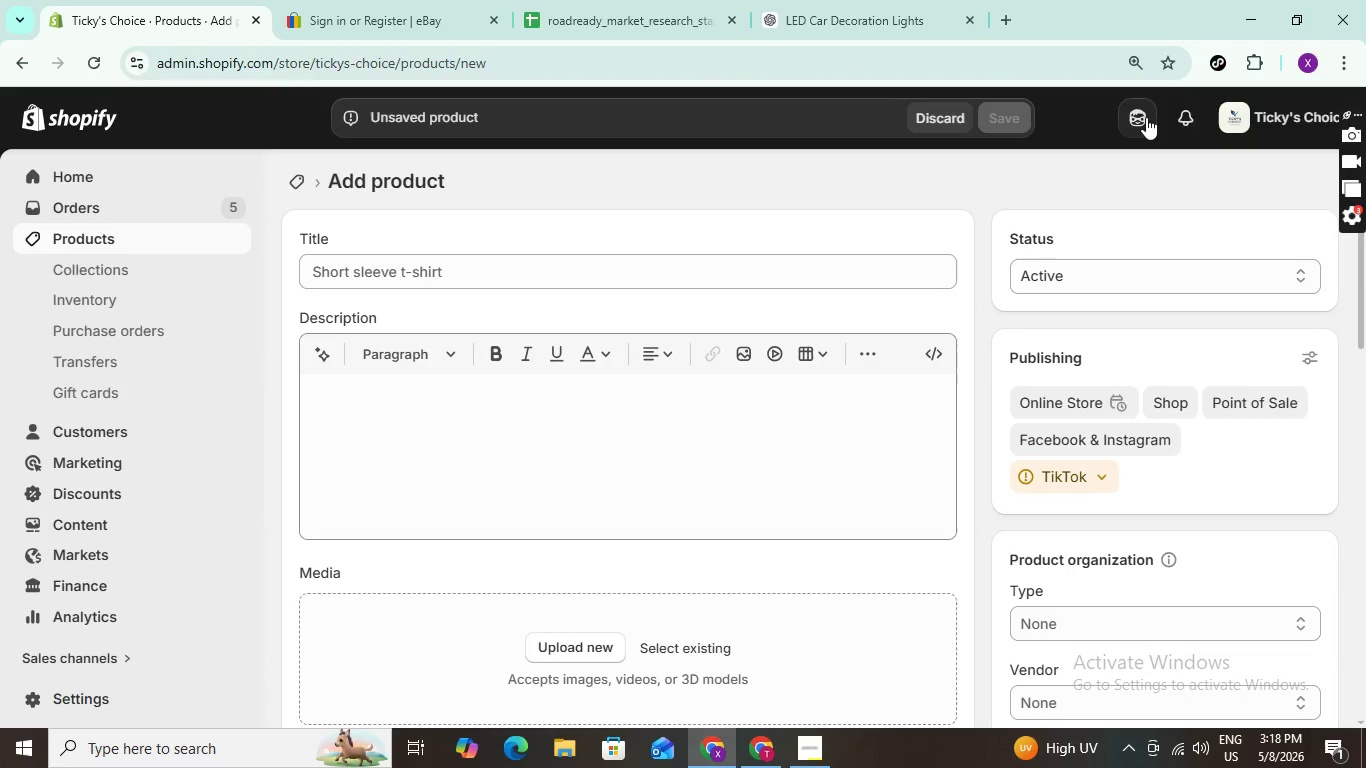 
left_click([1146, 117])
 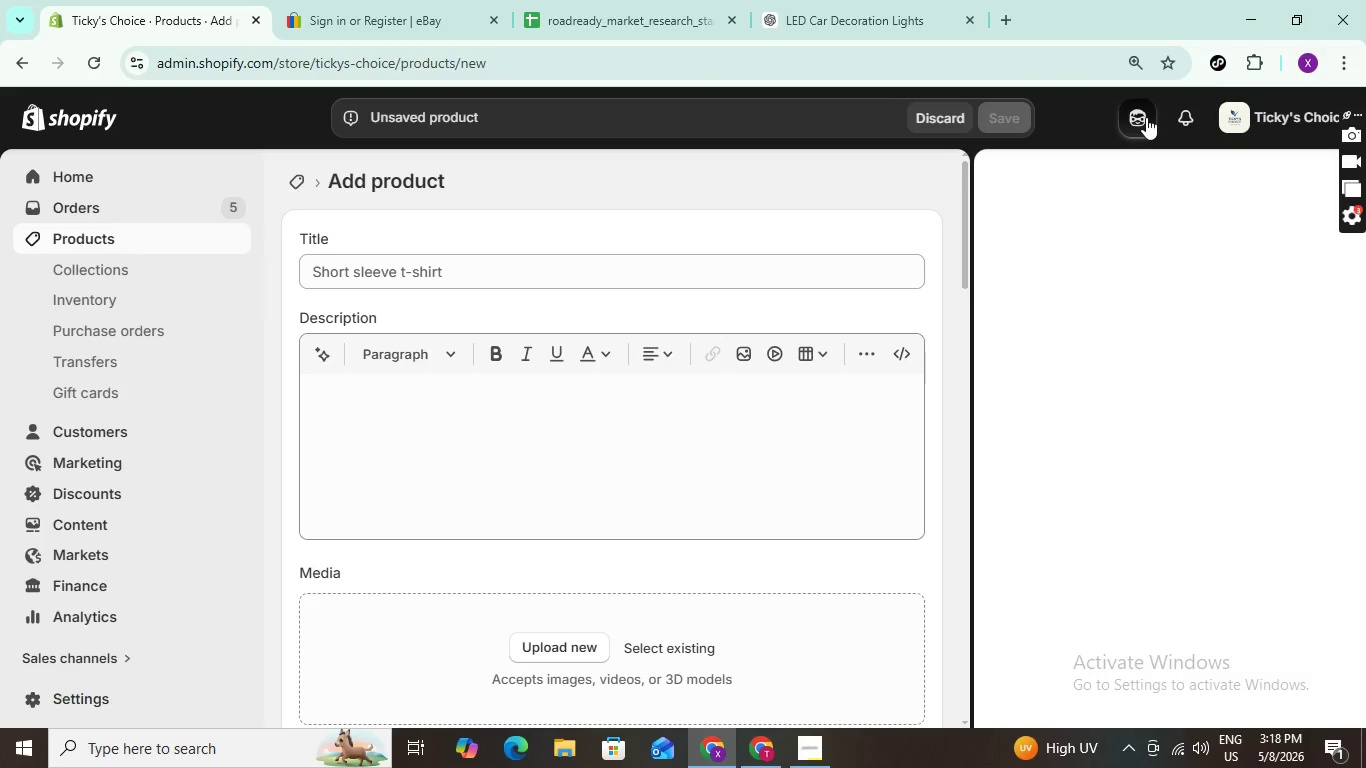 
left_click([1146, 117])
 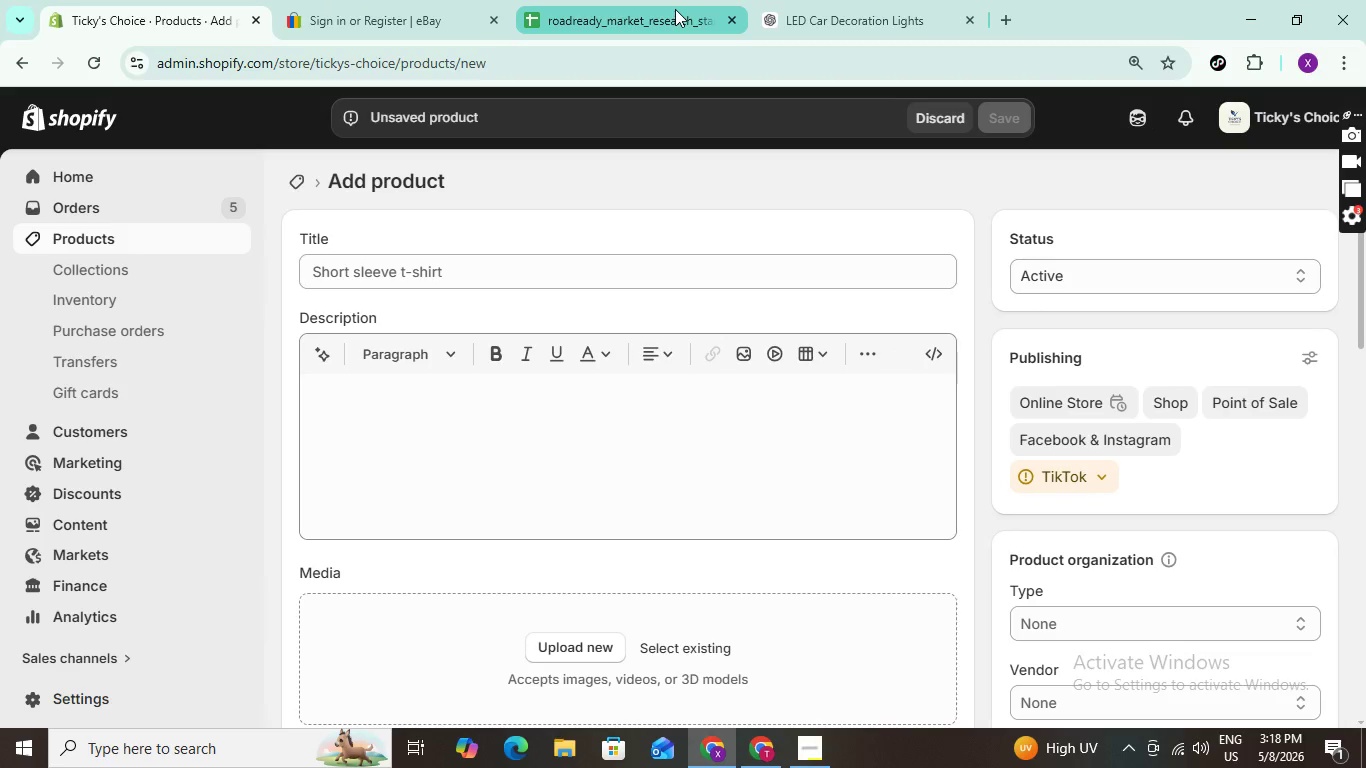 
left_click([819, 21])
 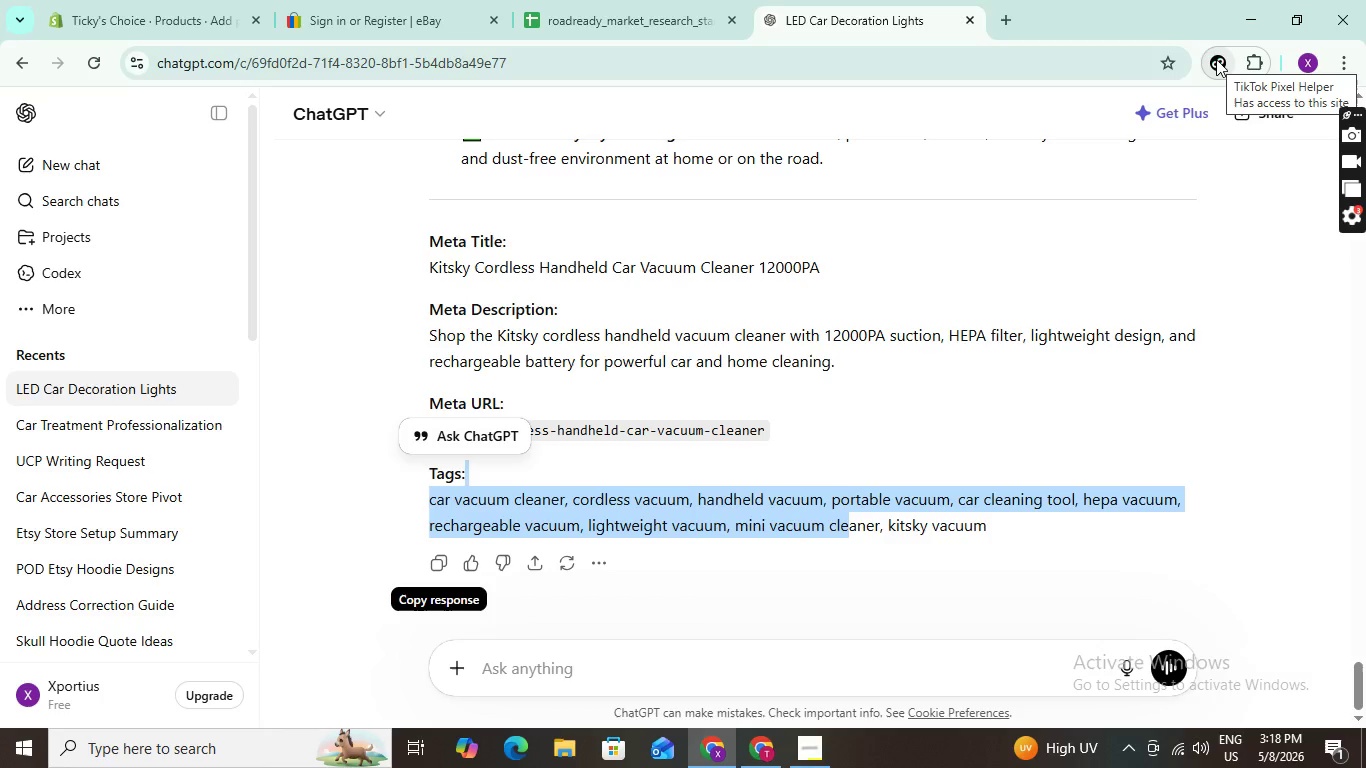 
wait(6.8)
 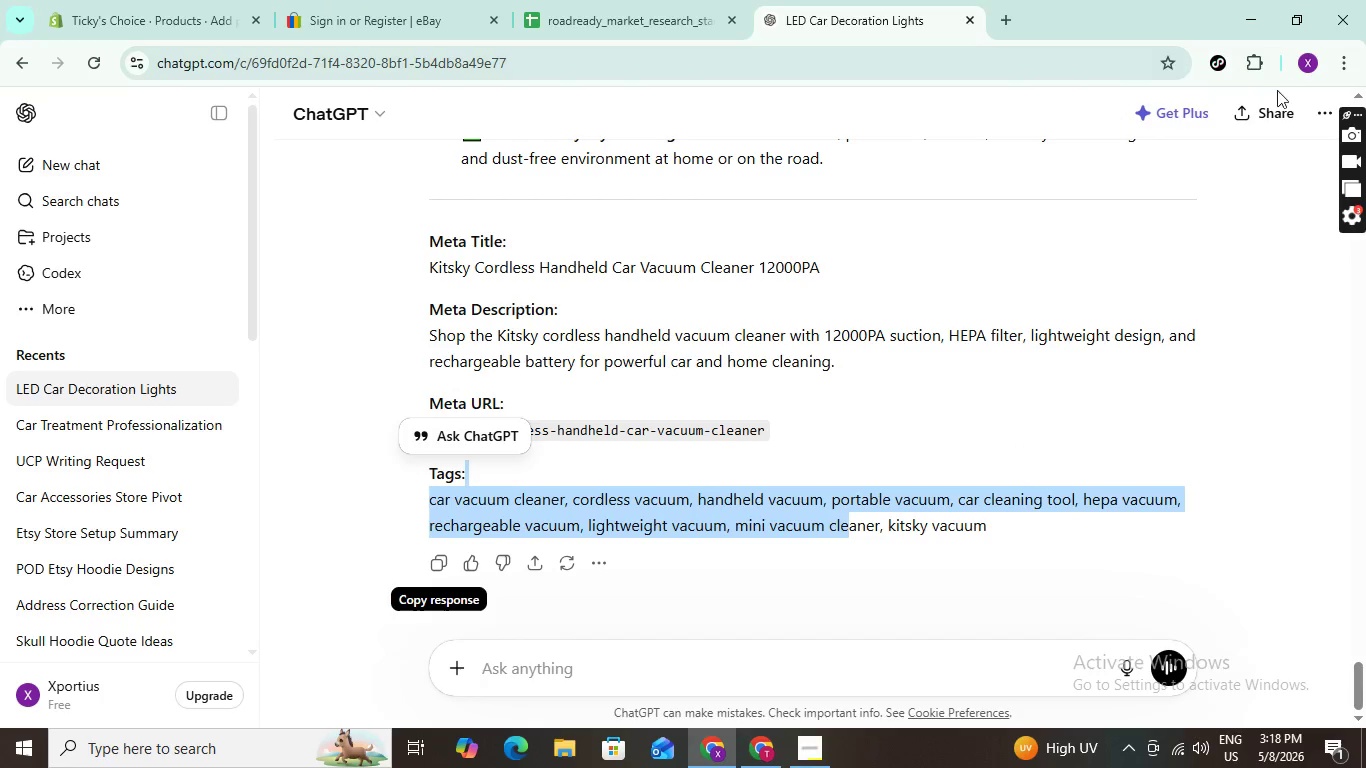 
left_click([1216, 59])
 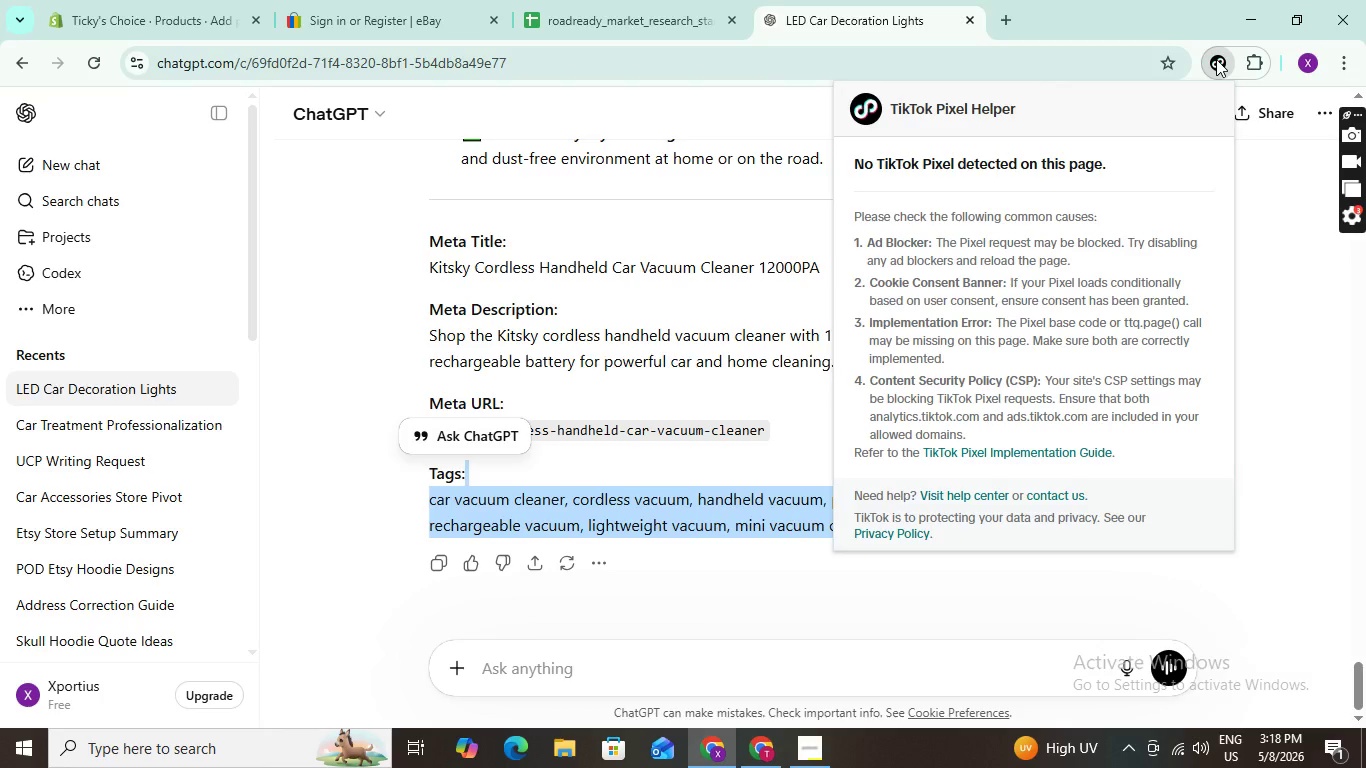 
left_click([1216, 59])
 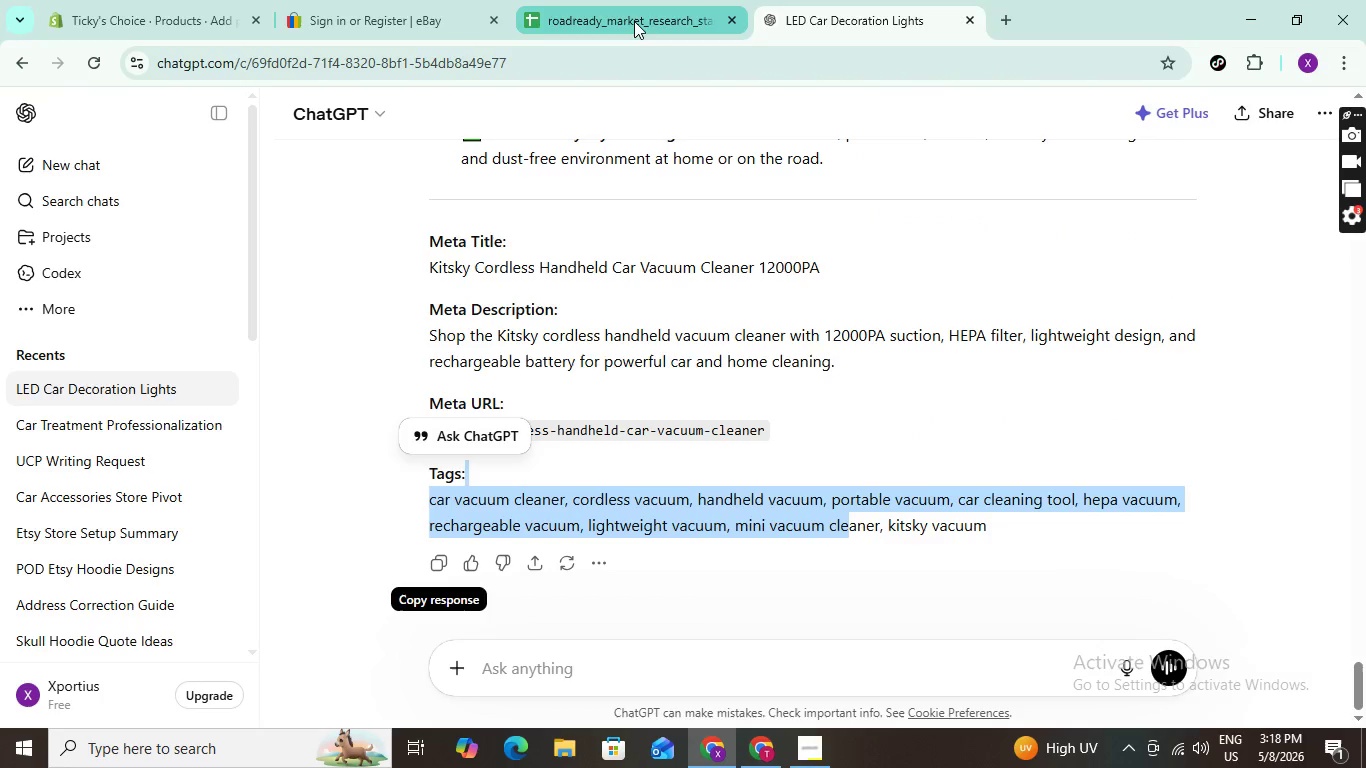 
left_click([678, 25])
 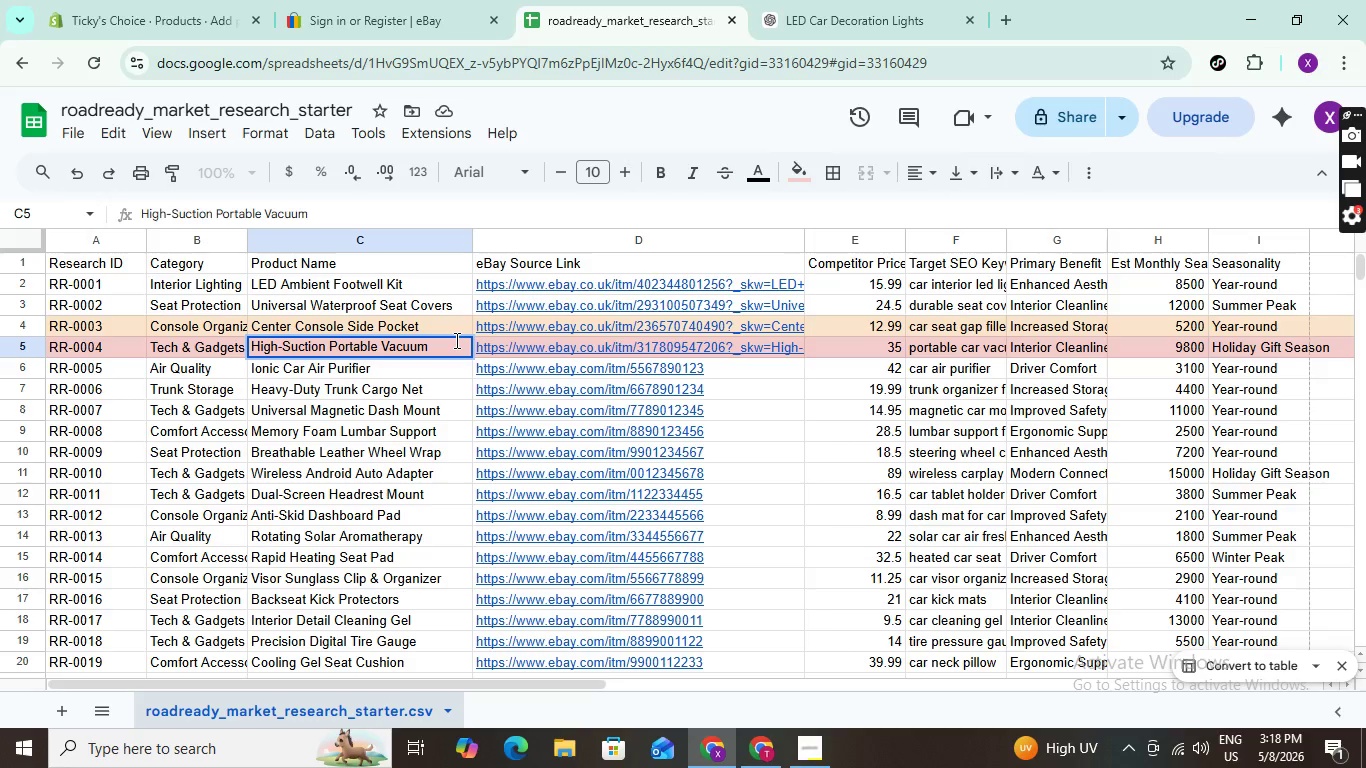 
double_click([458, 344])
 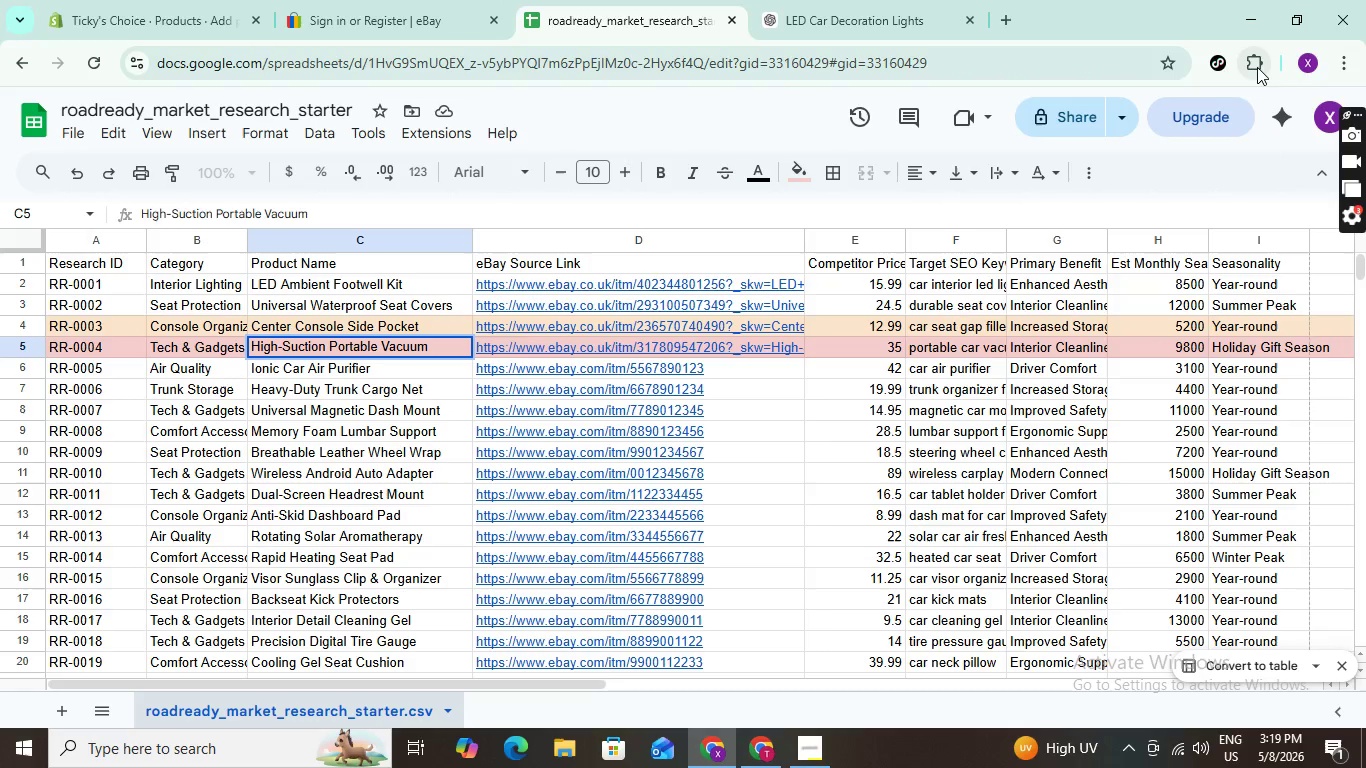 
wait(7.86)
 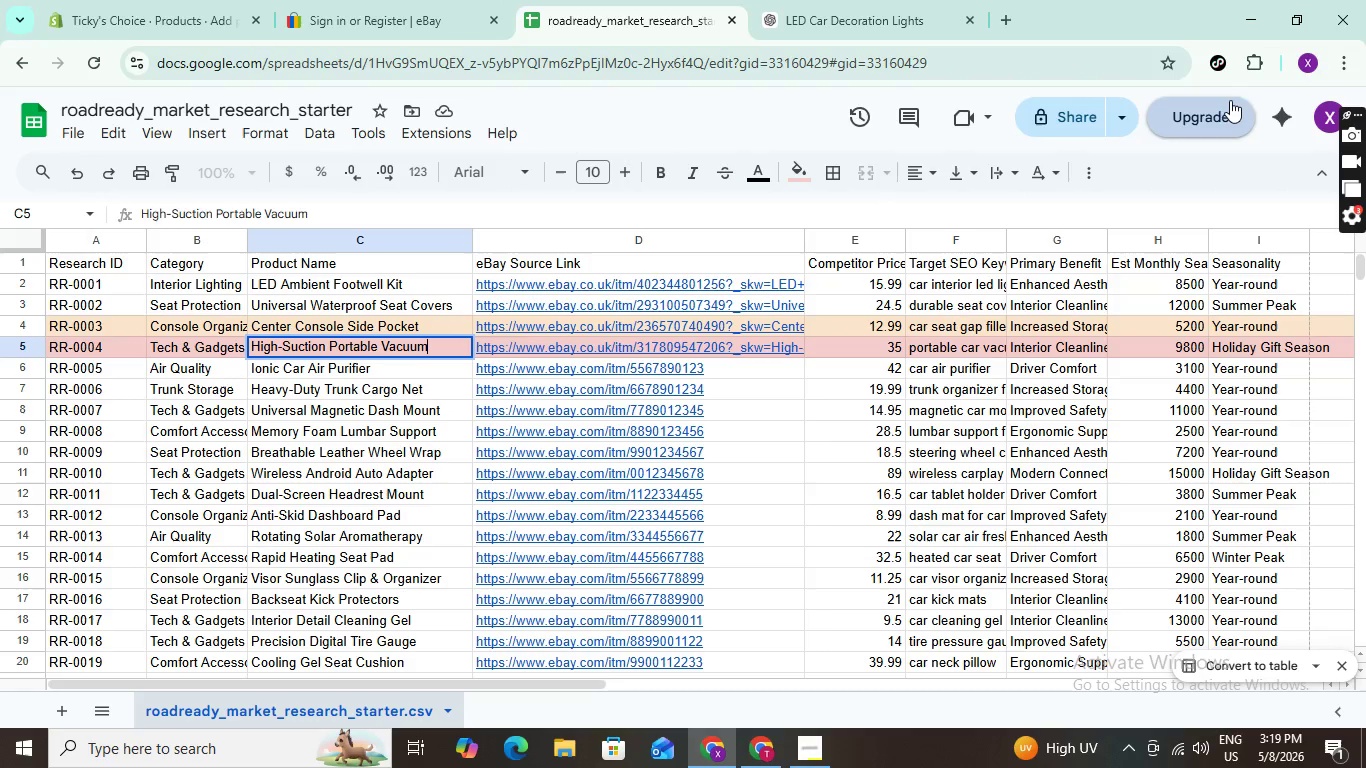 
left_click([139, 18])
 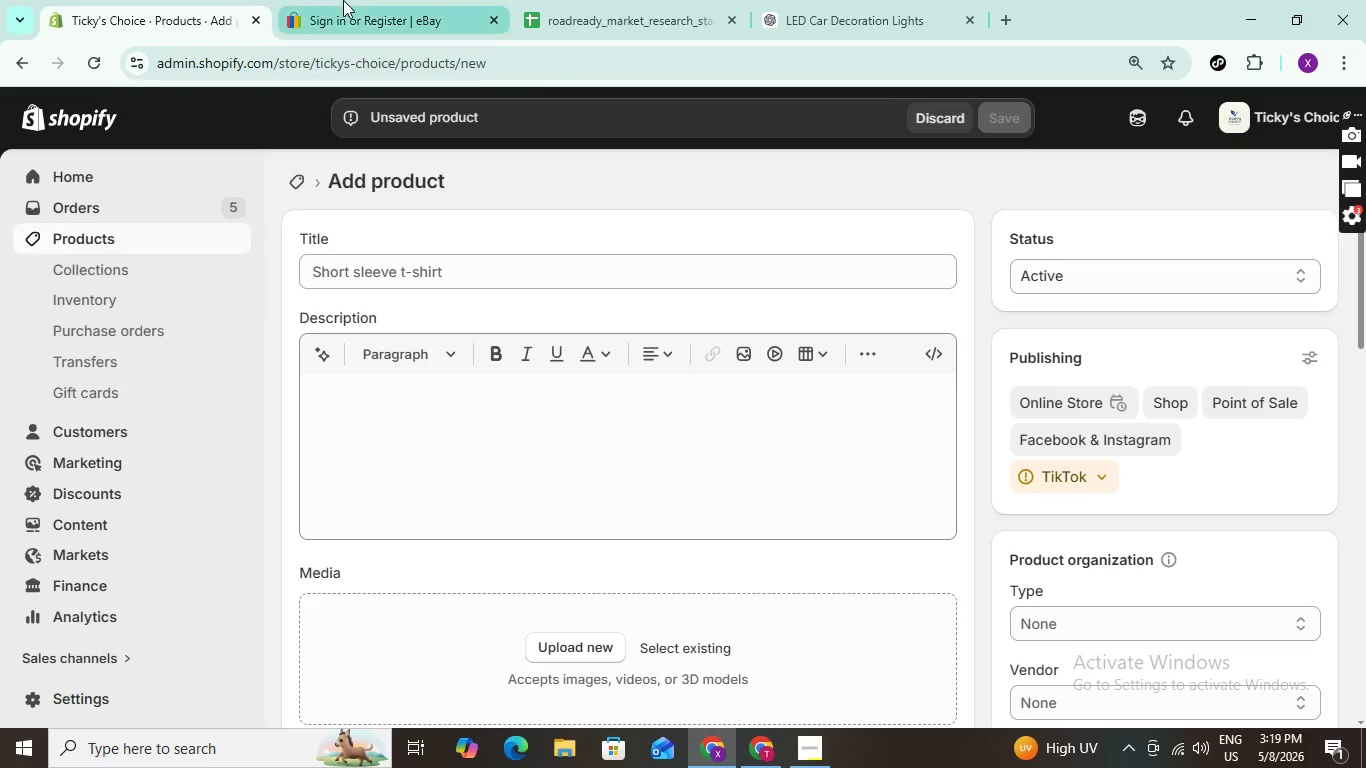 
left_click([418, 15])
 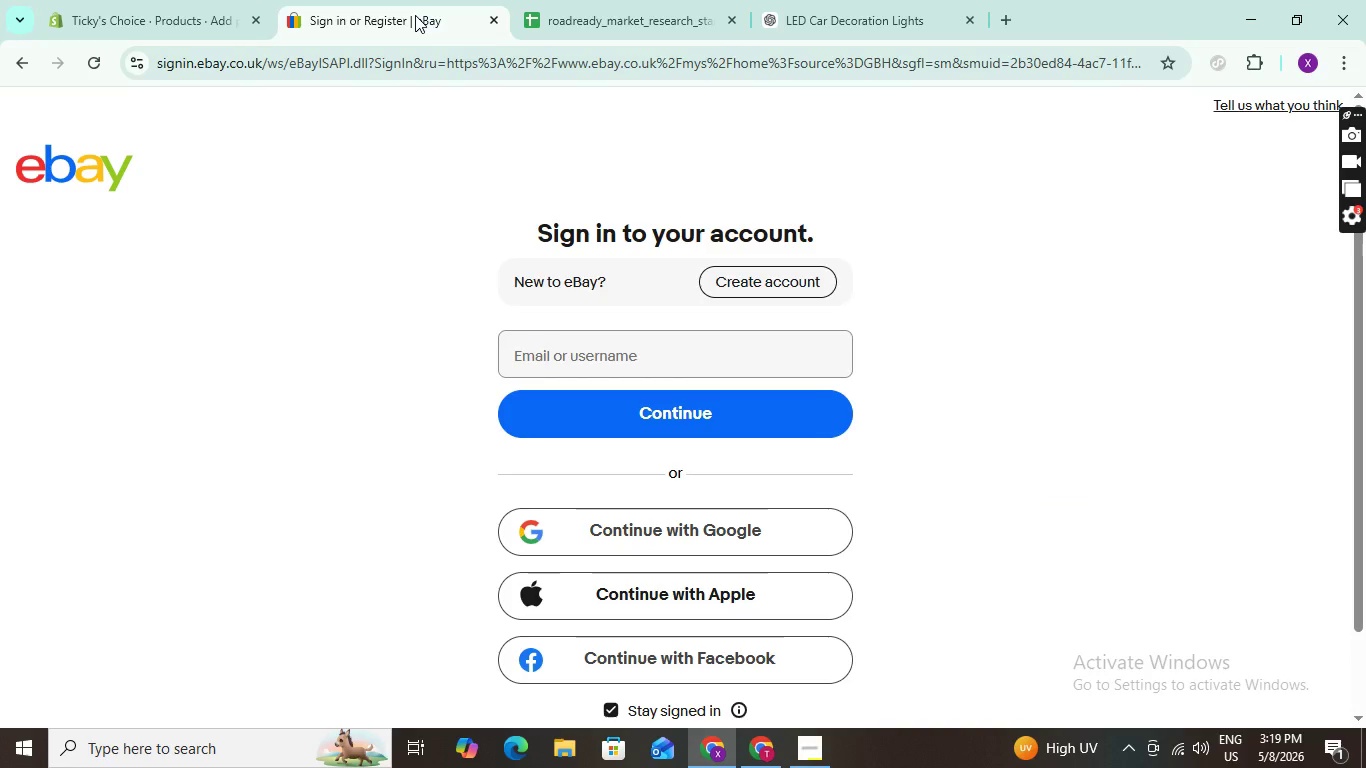 
wait(7.38)
 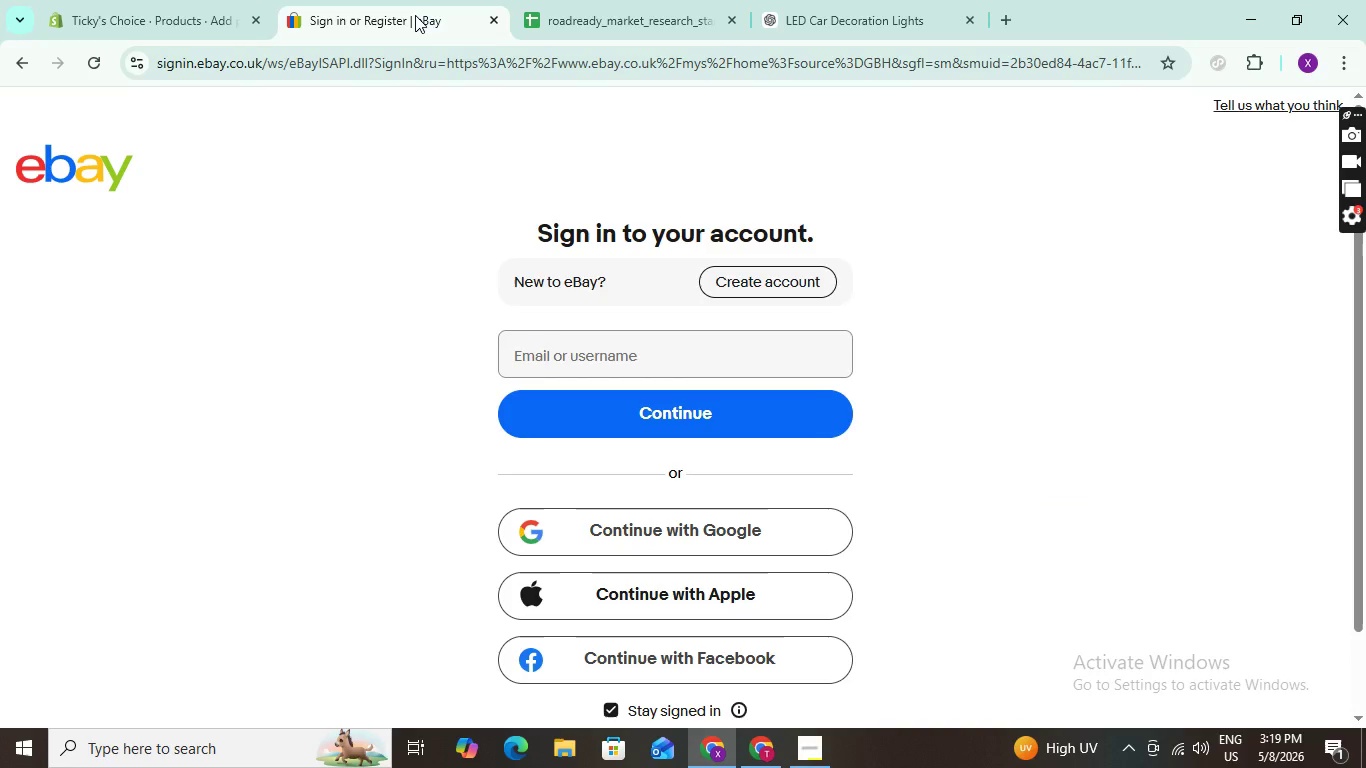 
left_click([415, 16])
 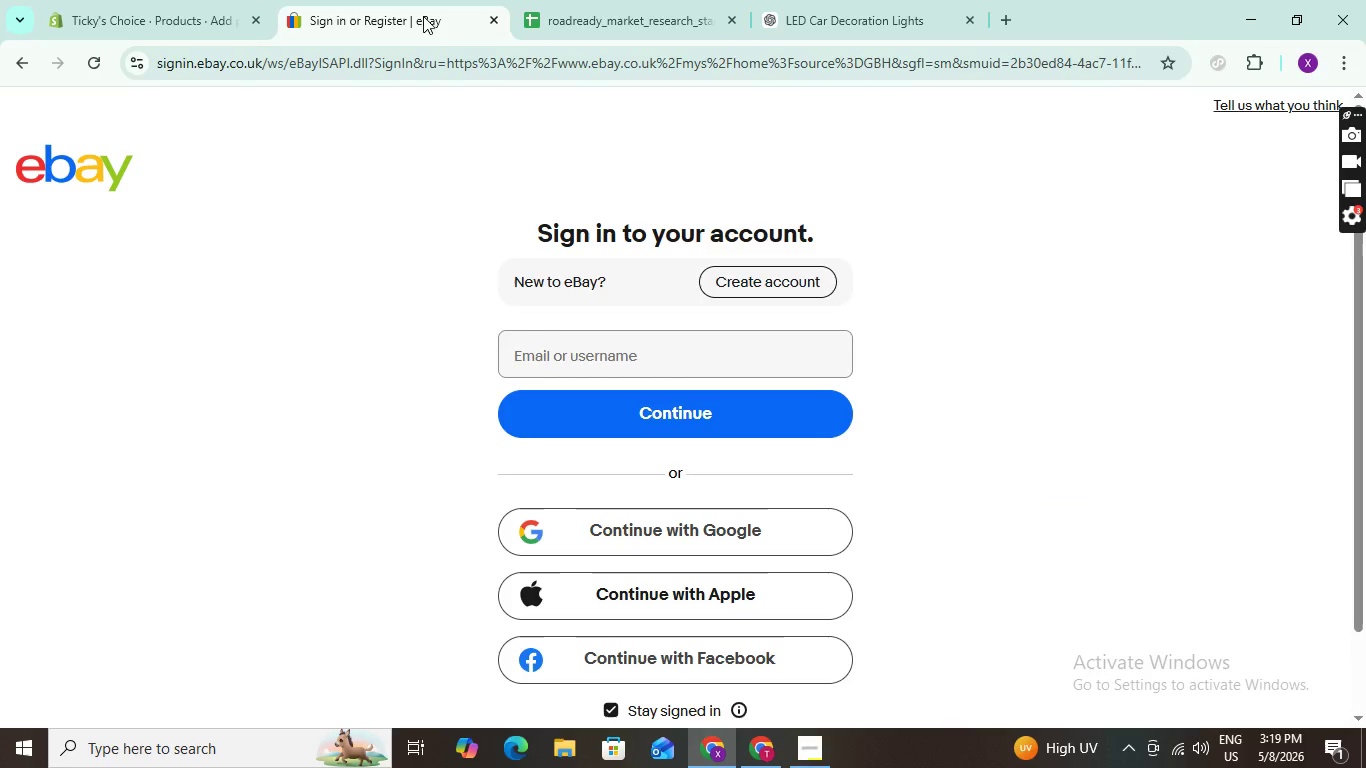 
left_click([415, 16])
 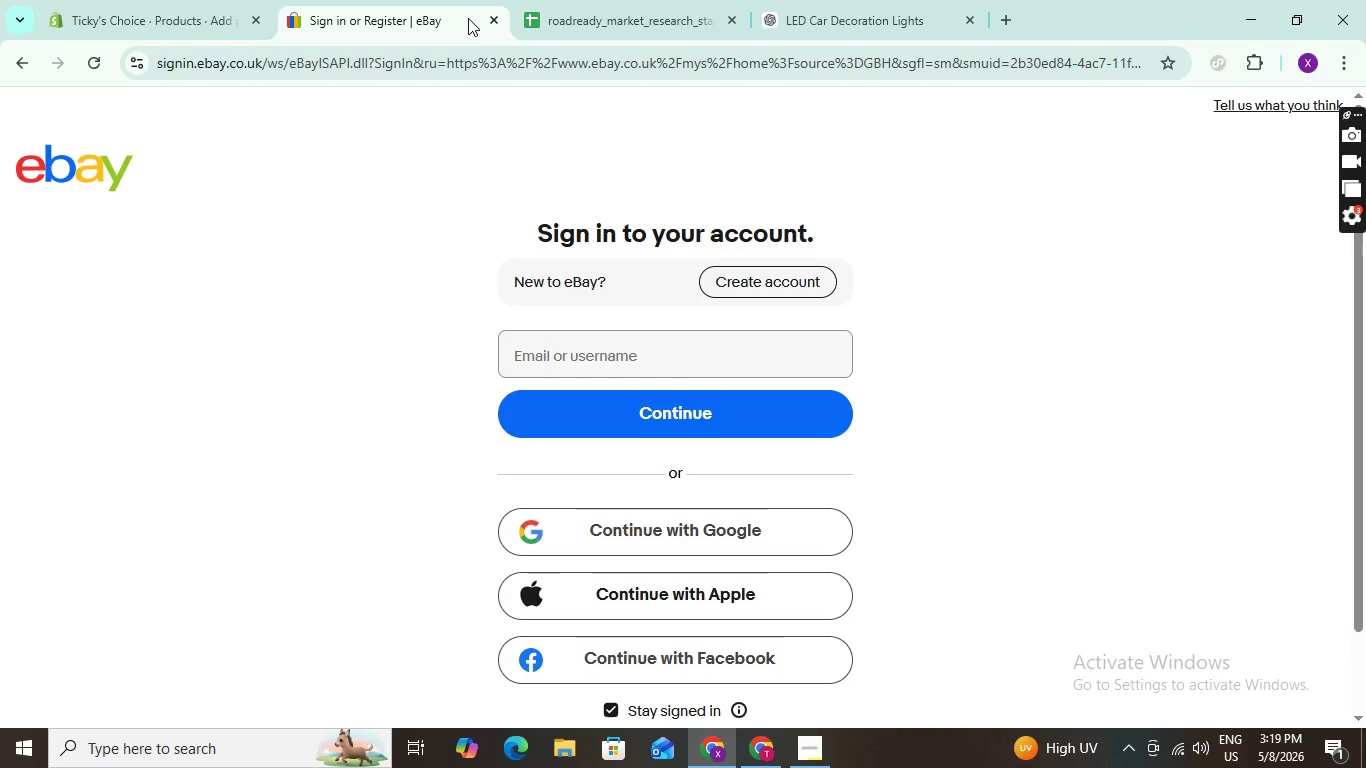 
double_click([468, 18])
 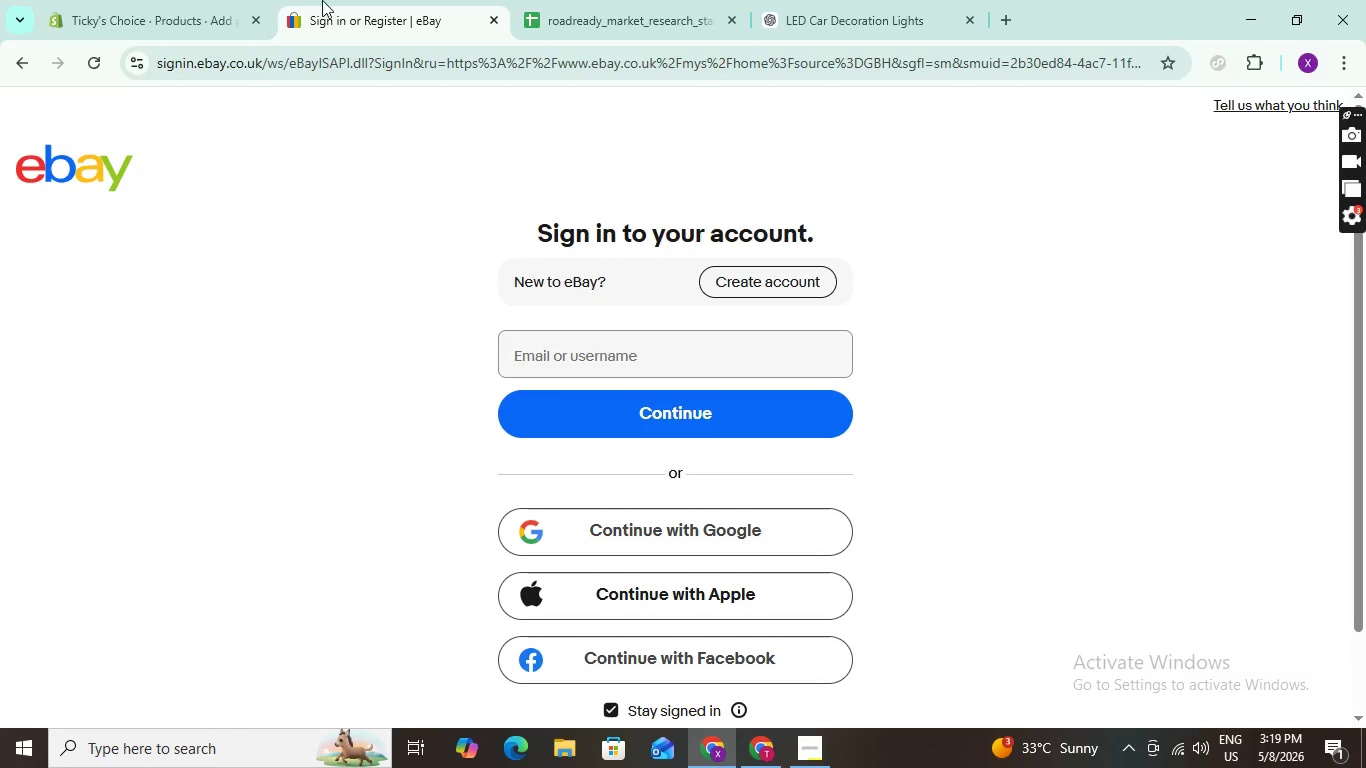 
double_click([237, 17])
 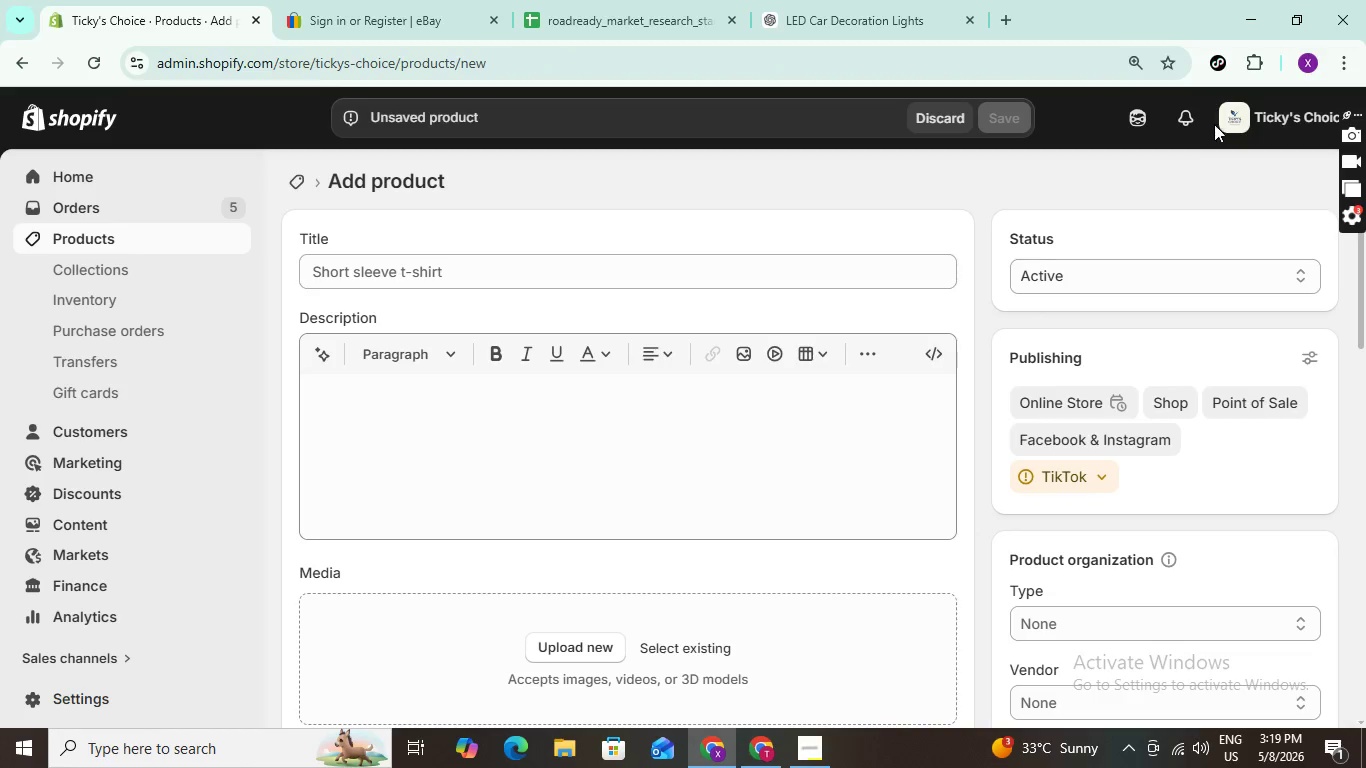 
wait(5.58)
 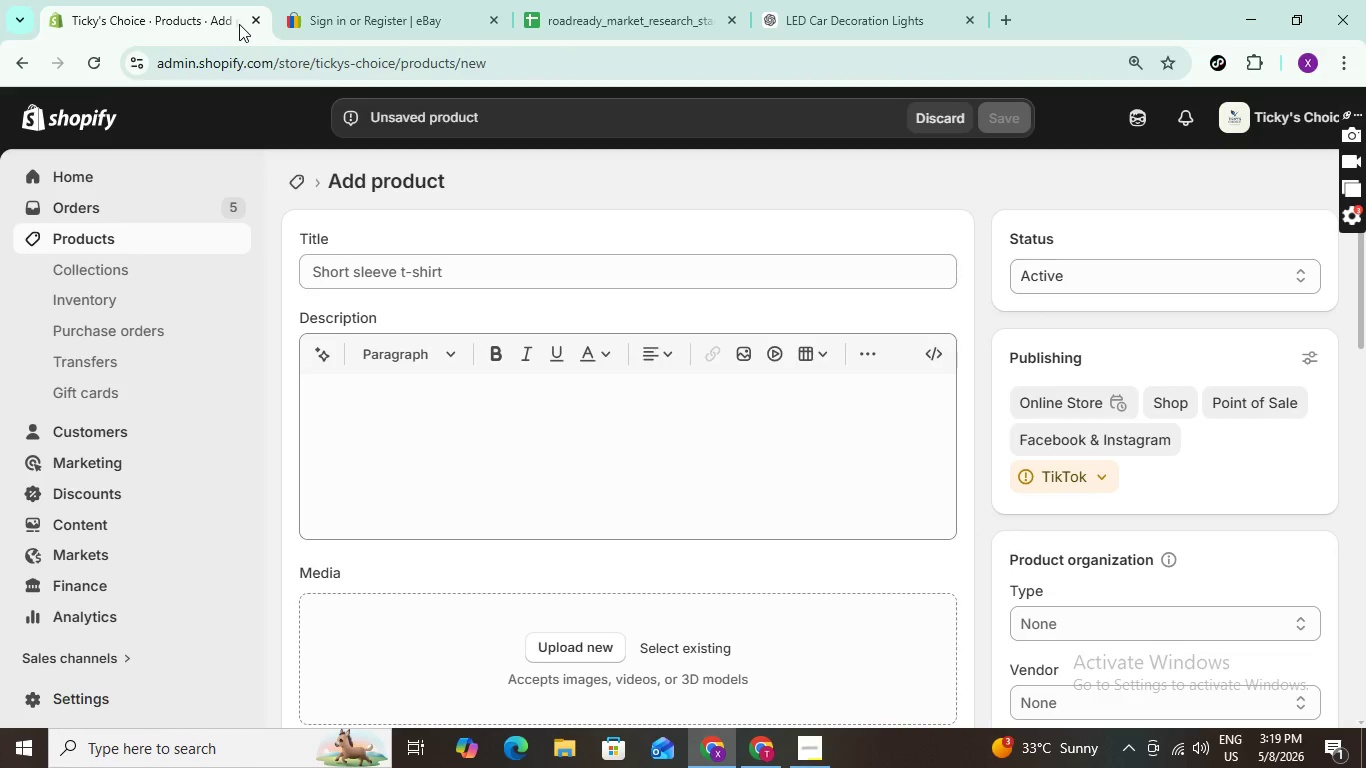 
left_click([1237, 115])
 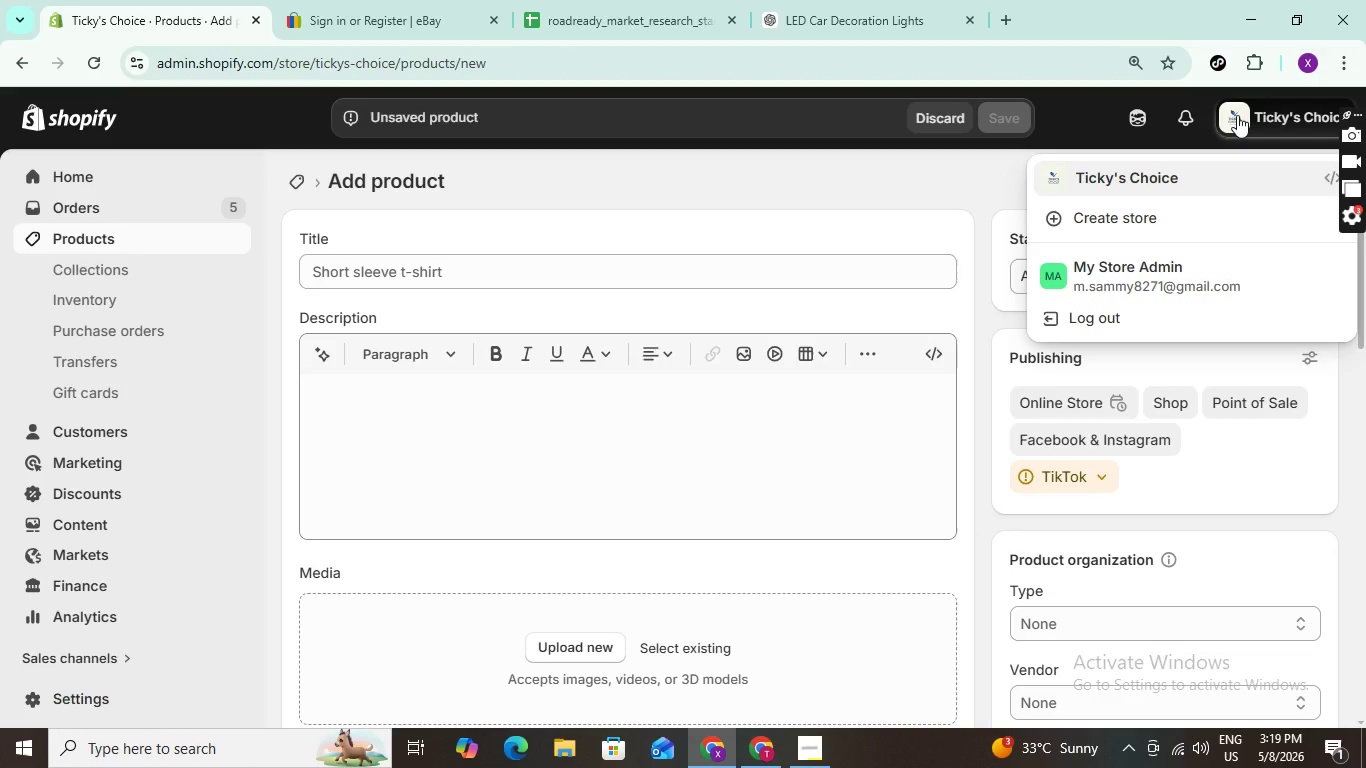 
left_click([1237, 115])
 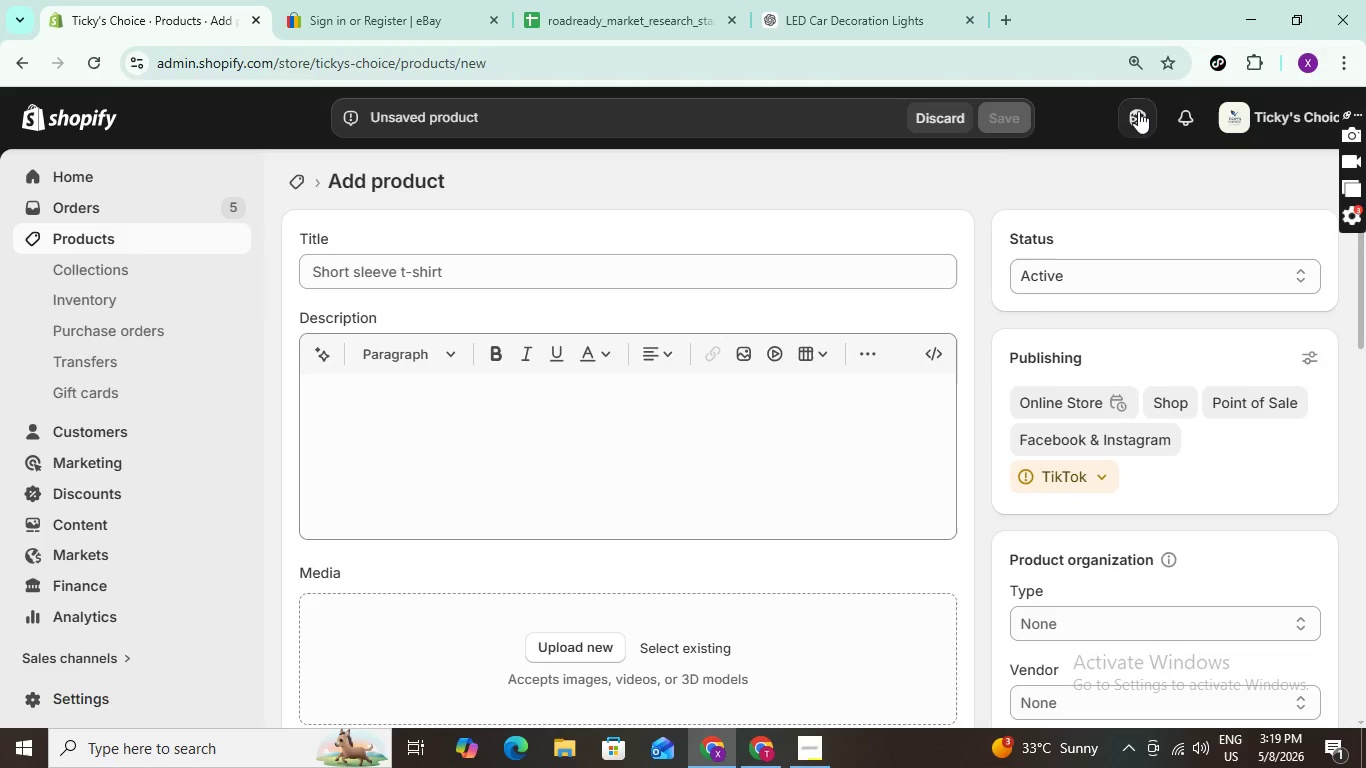 
wait(18.14)
 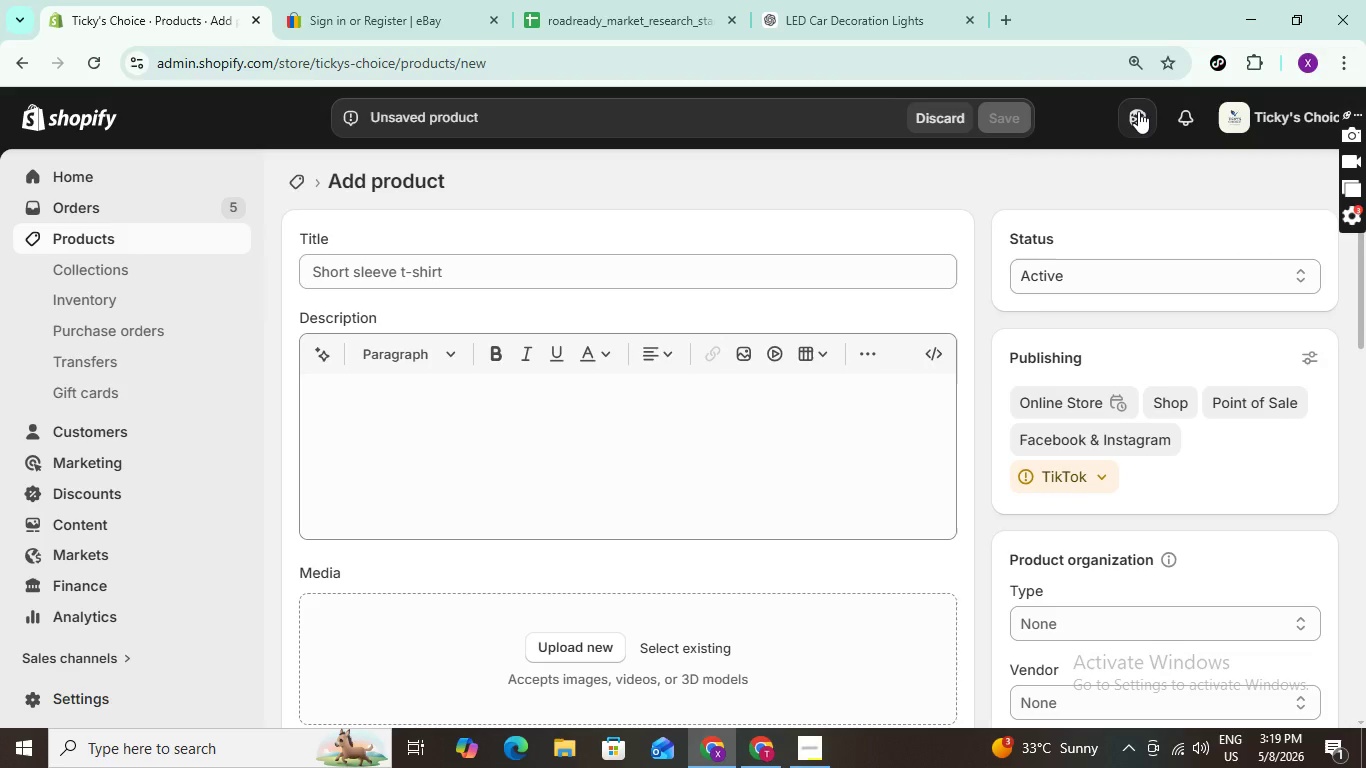 
left_click([460, 15])
 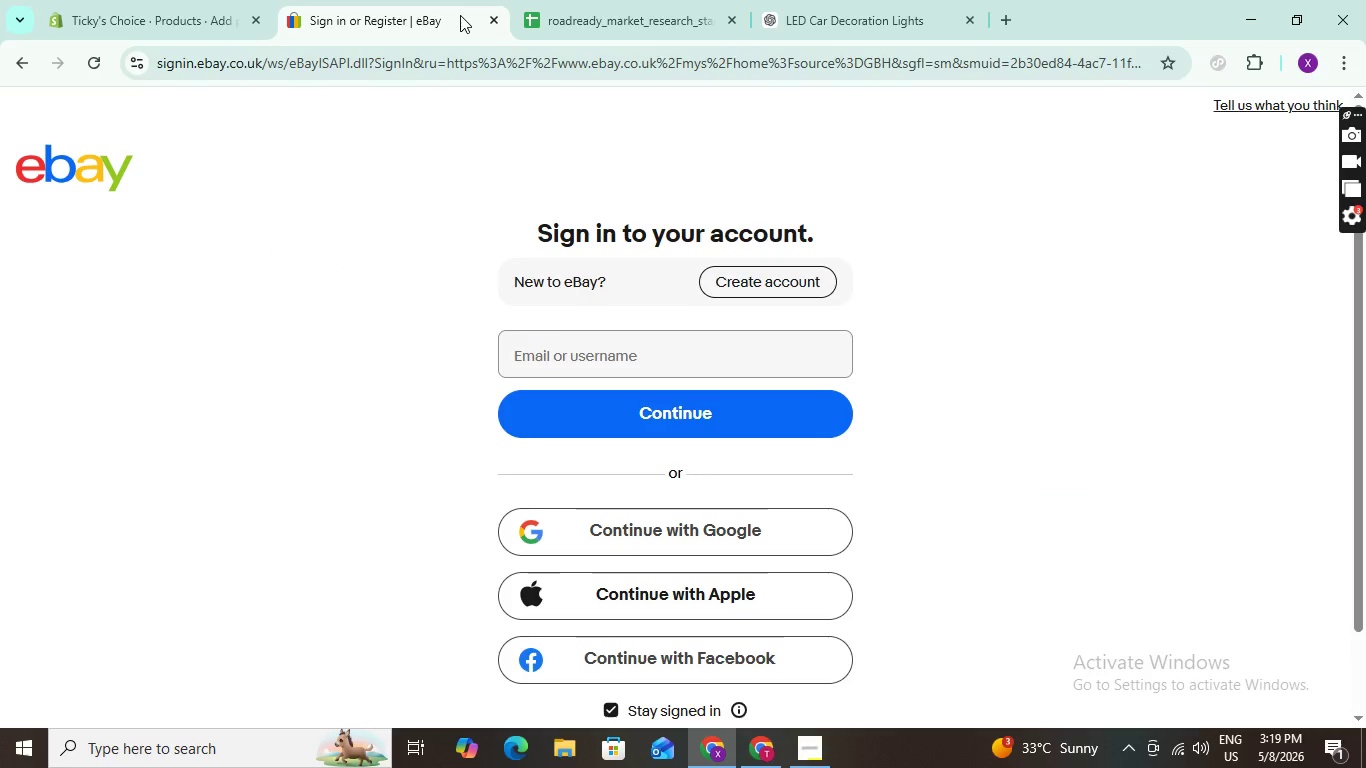 
left_click([460, 15])
 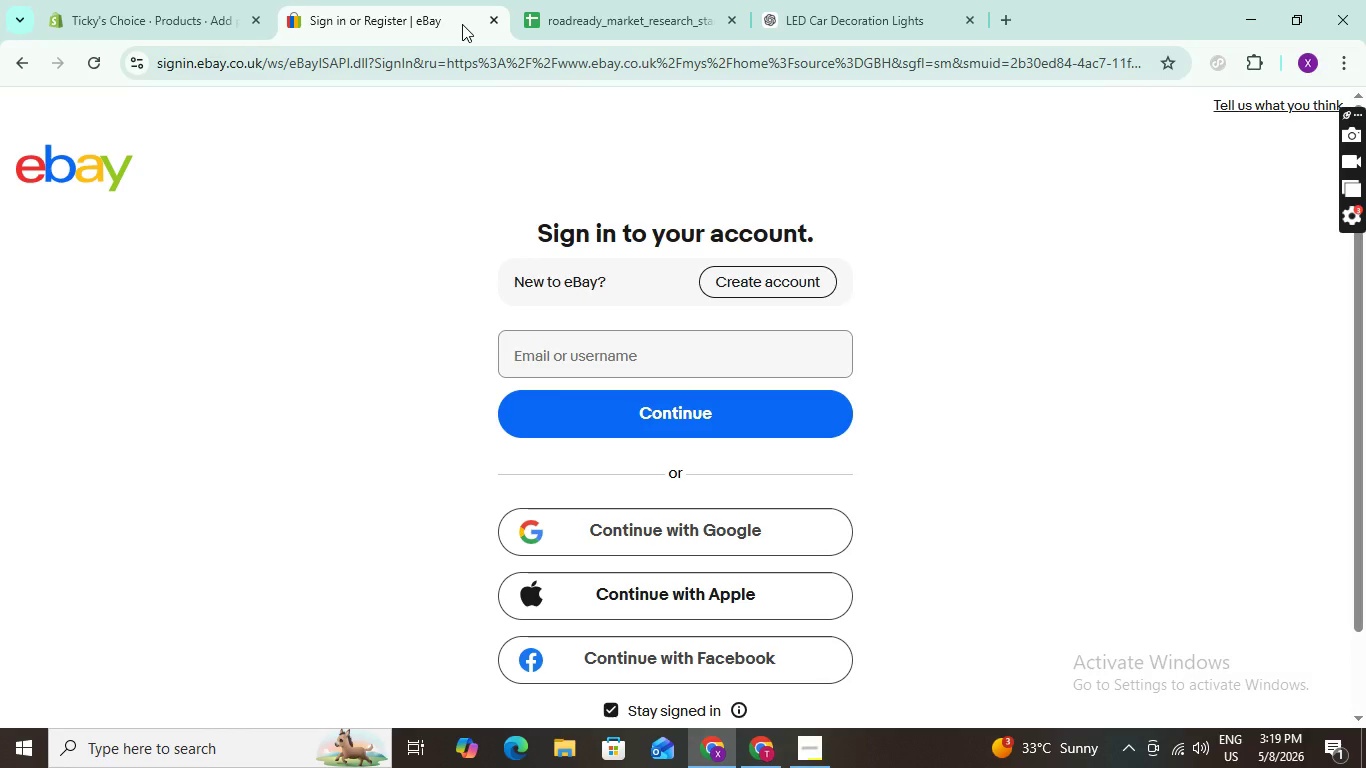 
left_click([462, 26])
 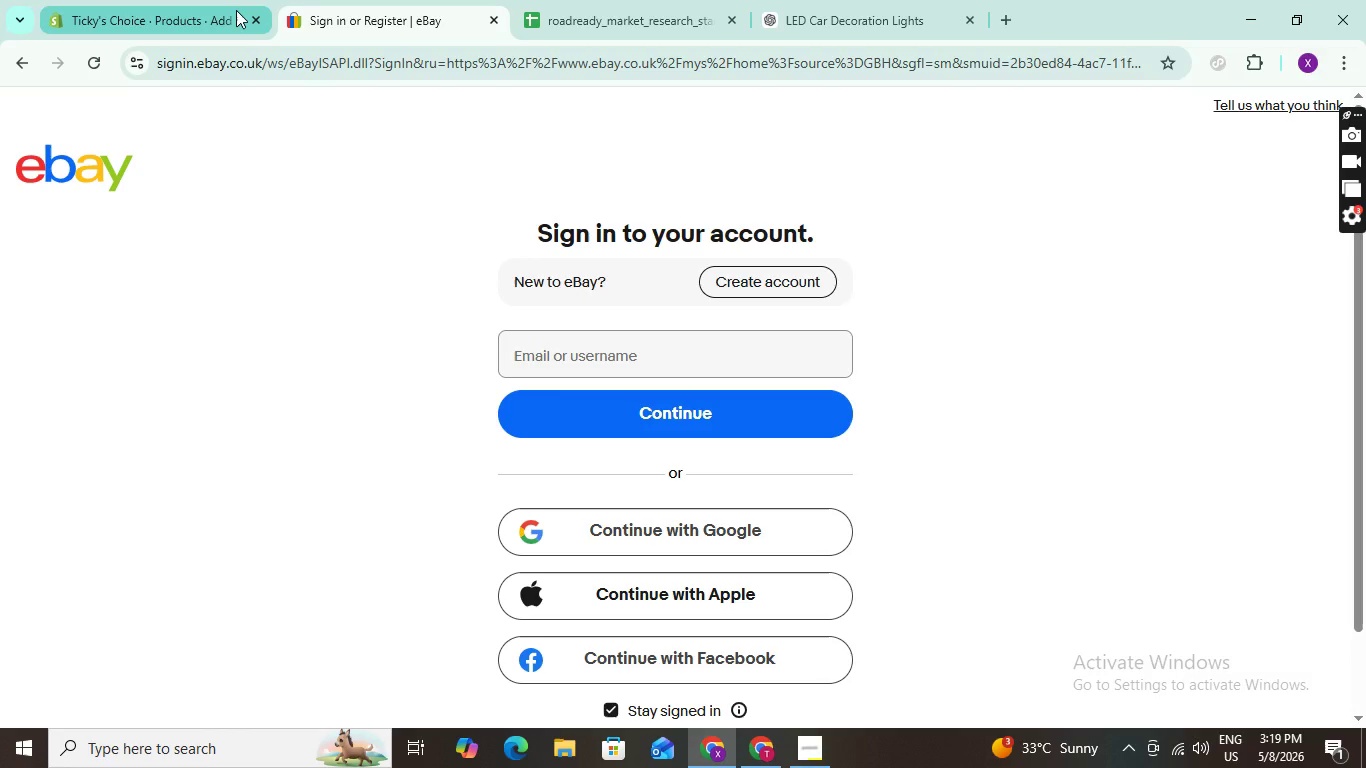 
left_click([236, 10])
 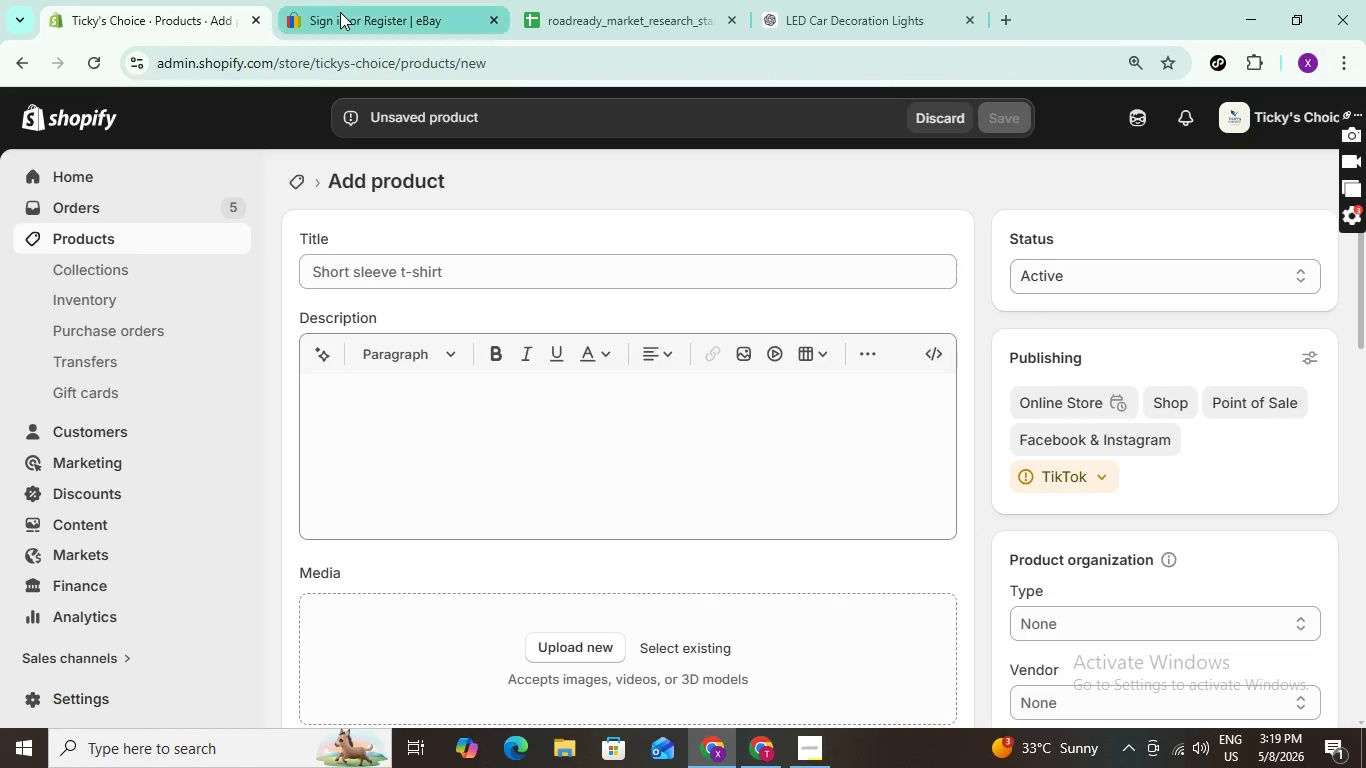 
left_click([381, 20])
 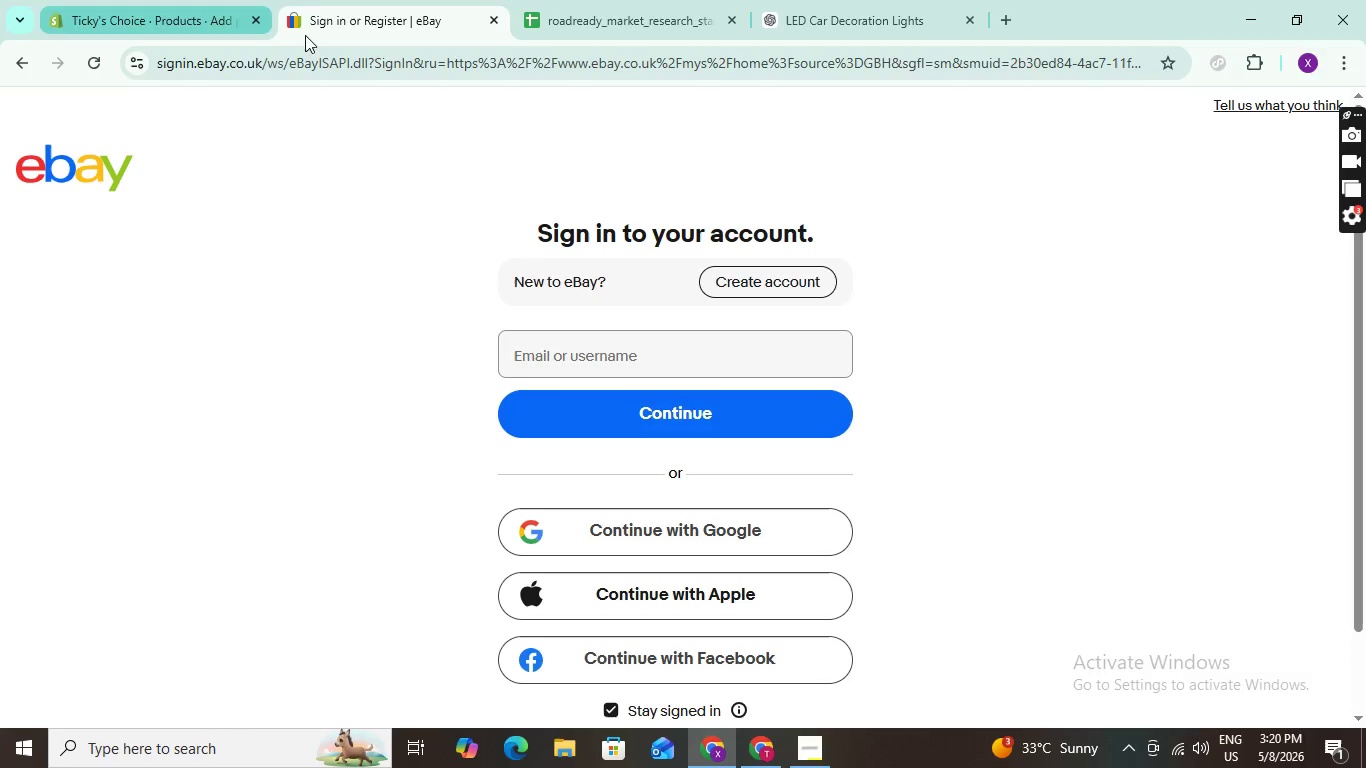 
scroll: coordinate [624, 226], scroll_direction: up, amount: 4.0
 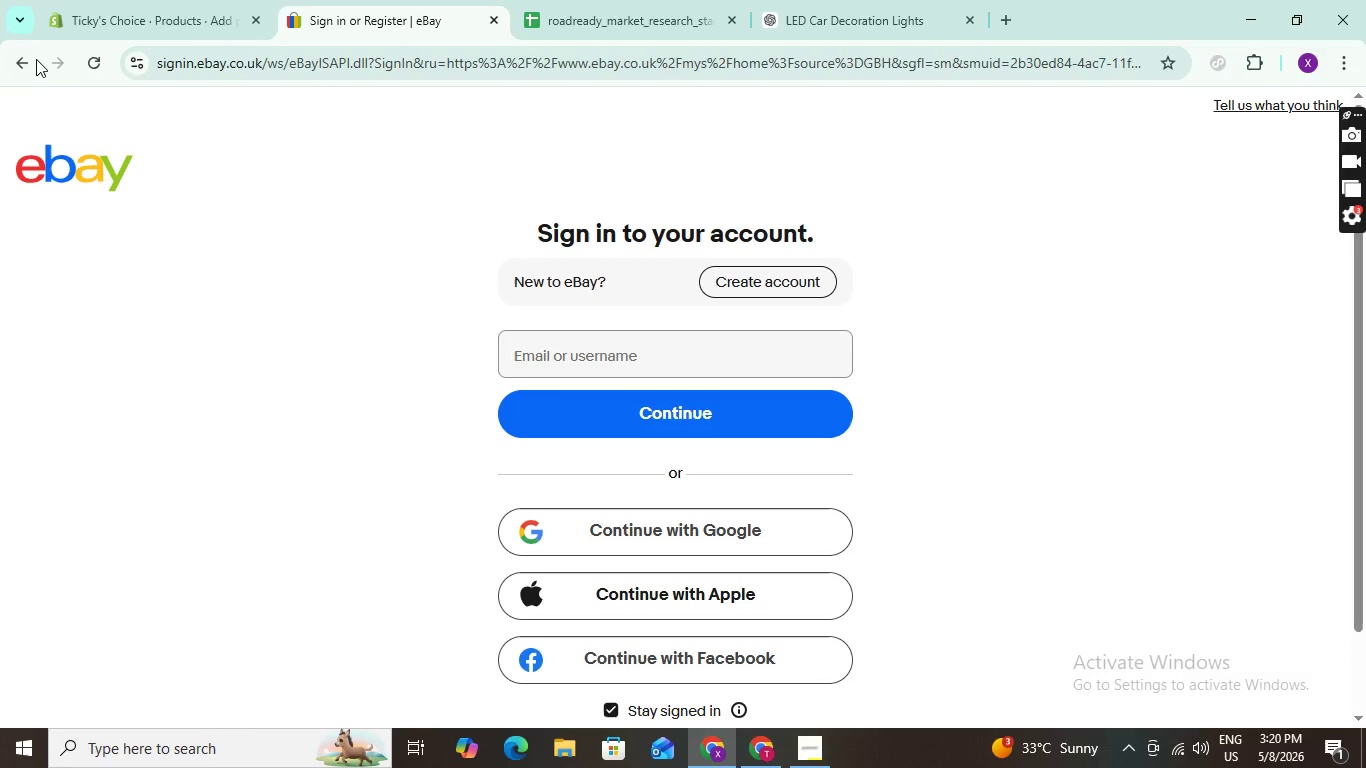 
left_click([32, 65])
 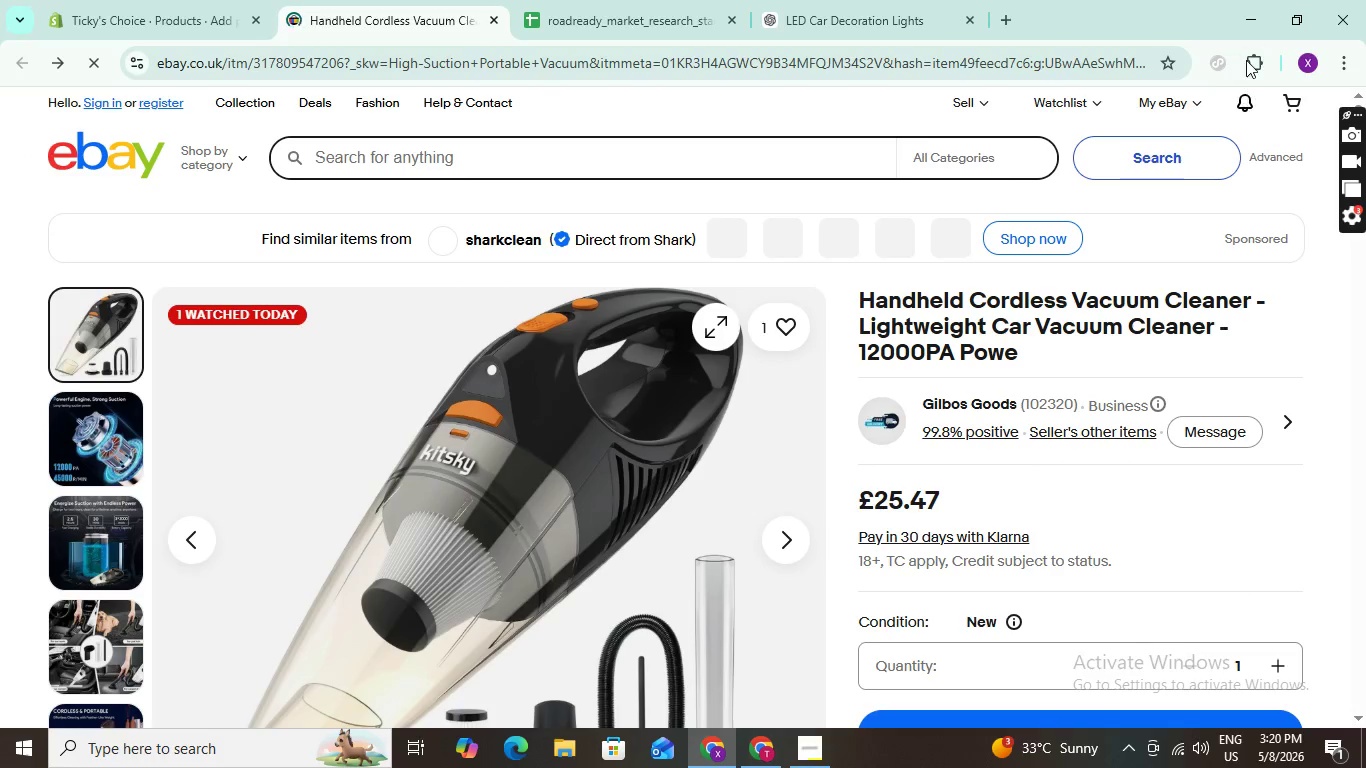 
left_click([1254, 65])
 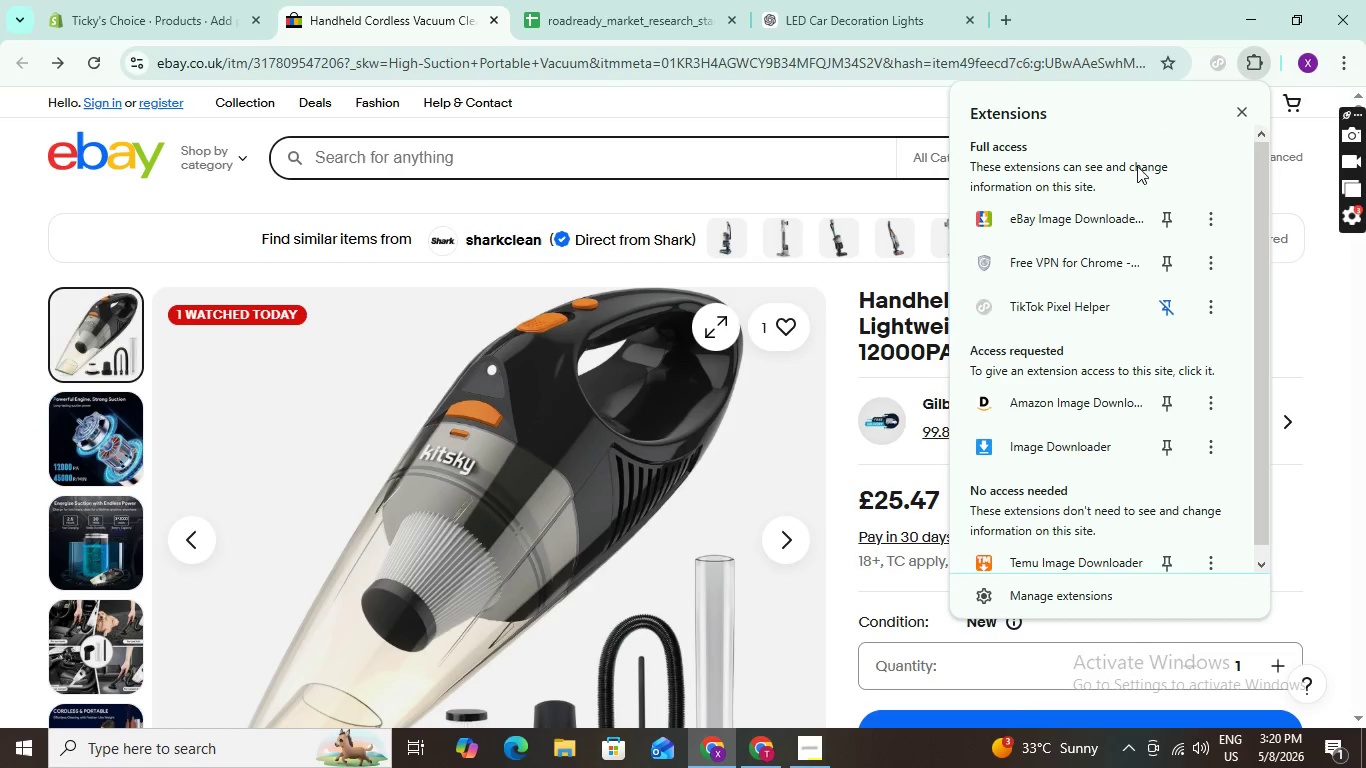 
left_click([1082, 230])
 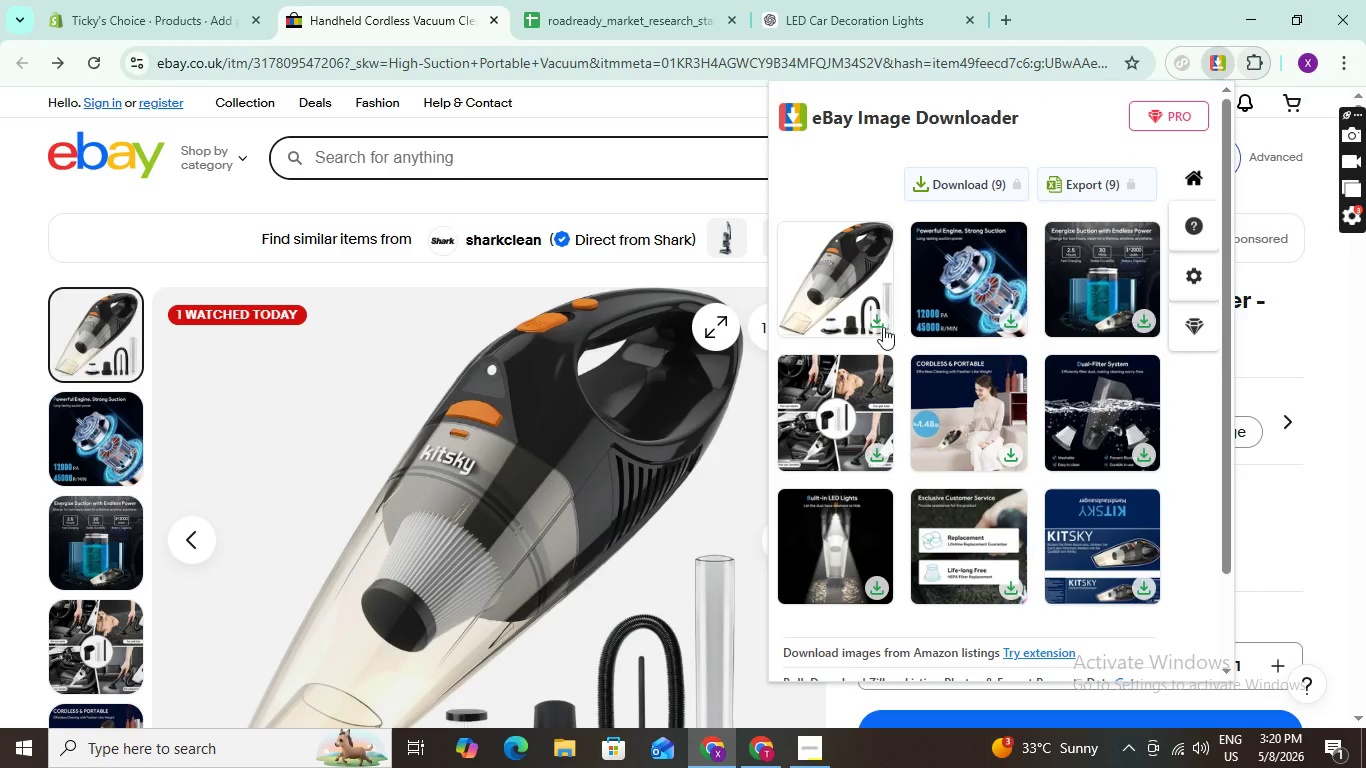 
wait(6.2)
 